 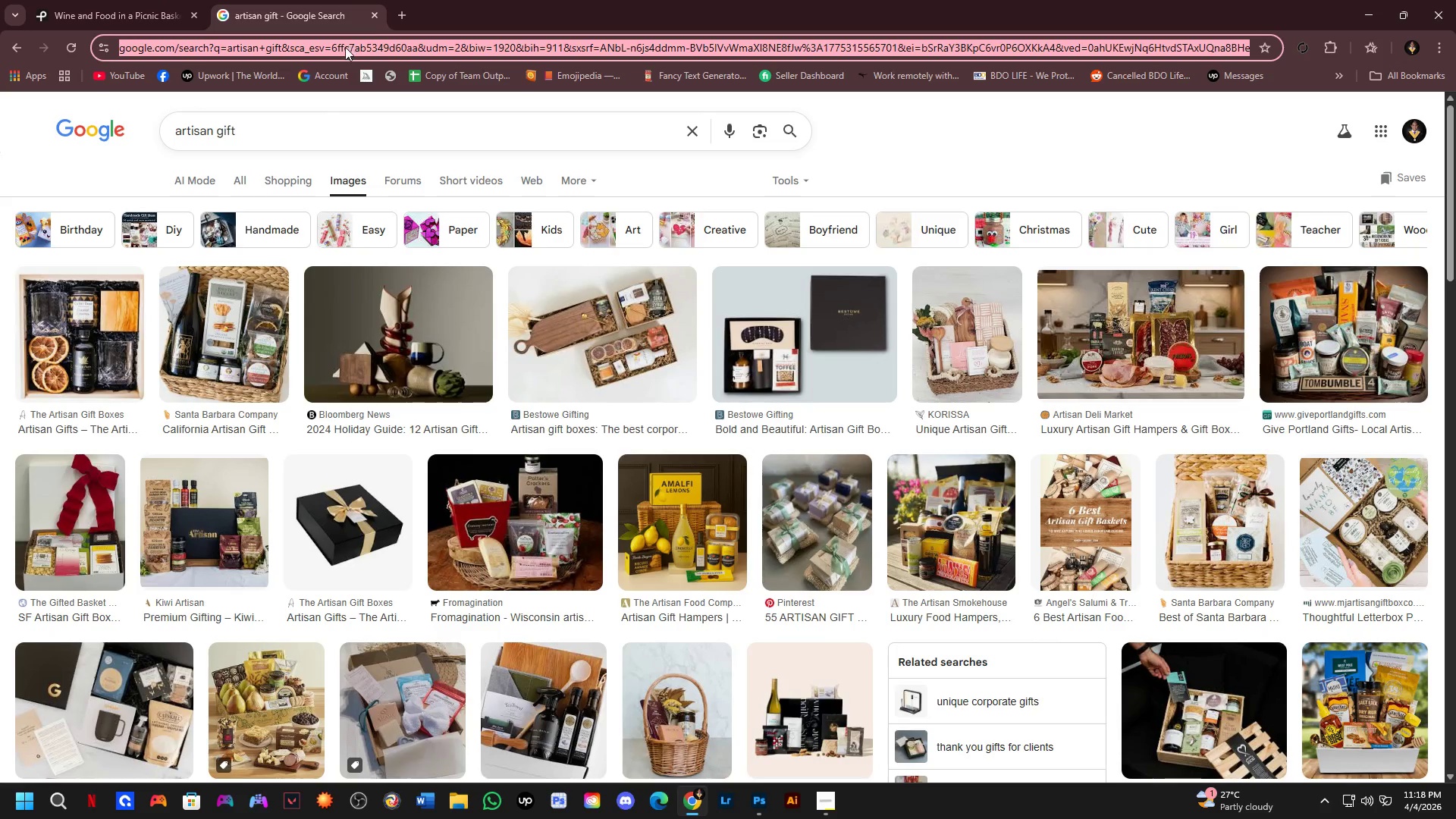 
type(unsplash)
 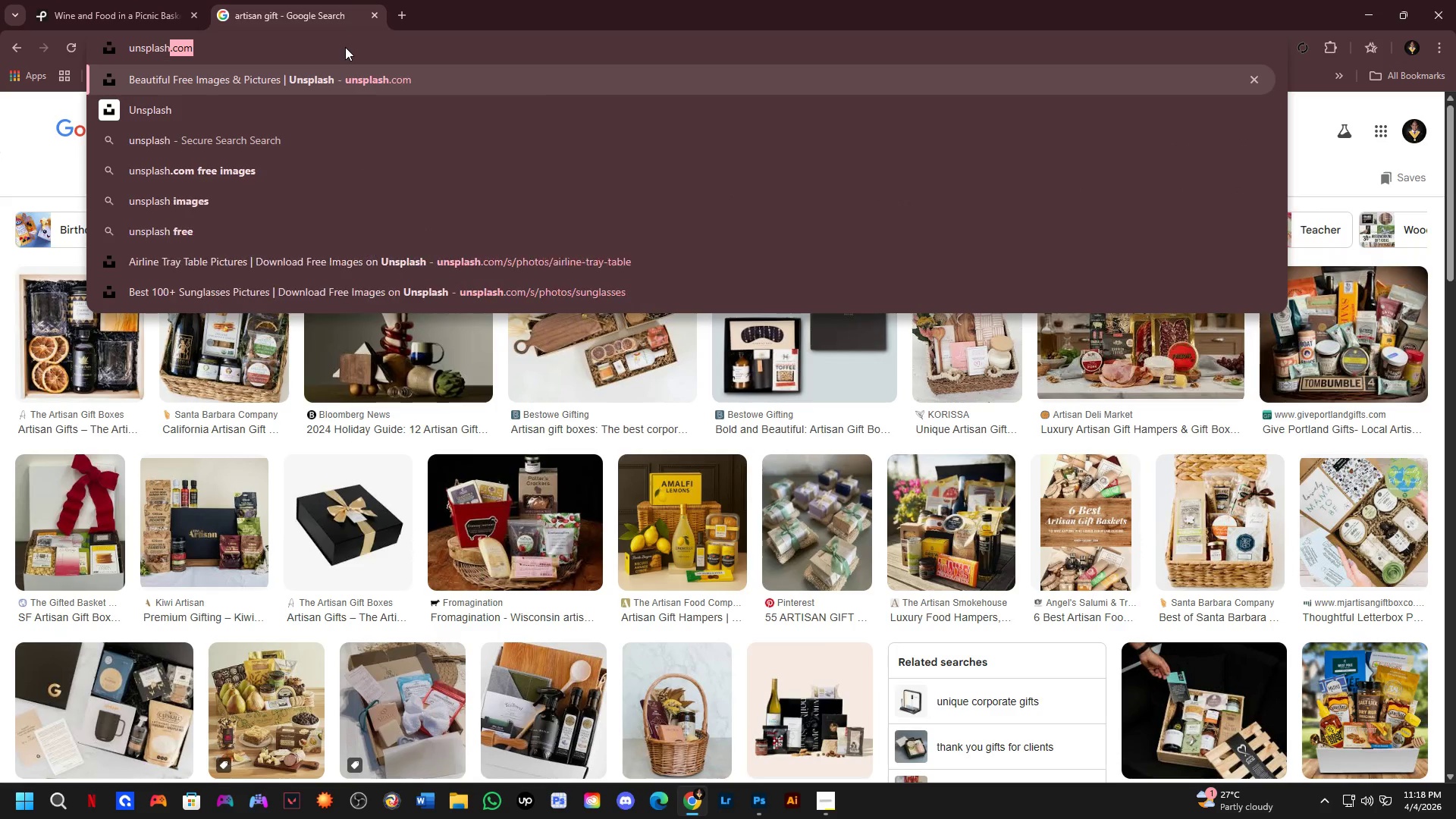 
key(Enter)
 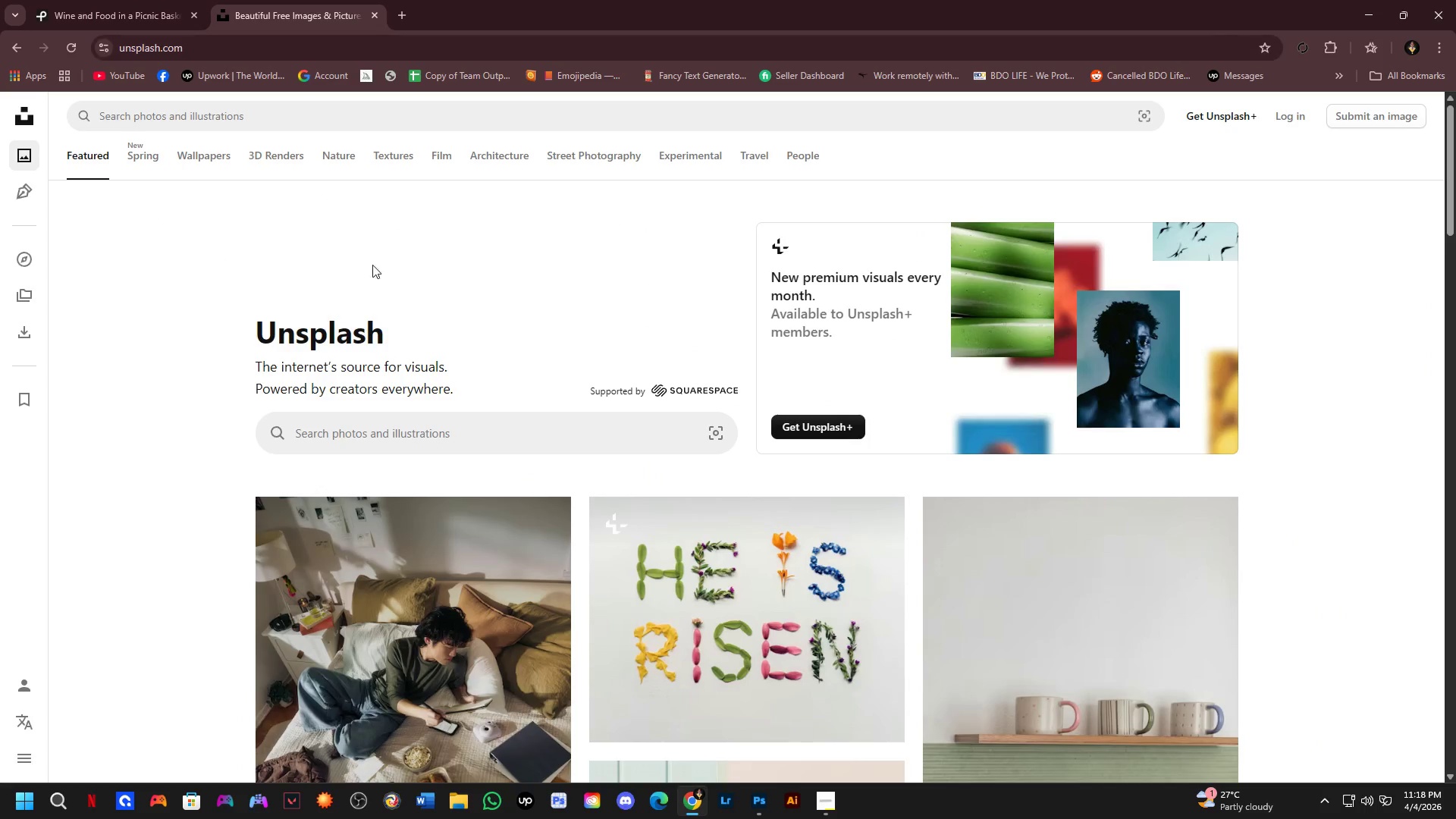 
left_click([234, 114])
 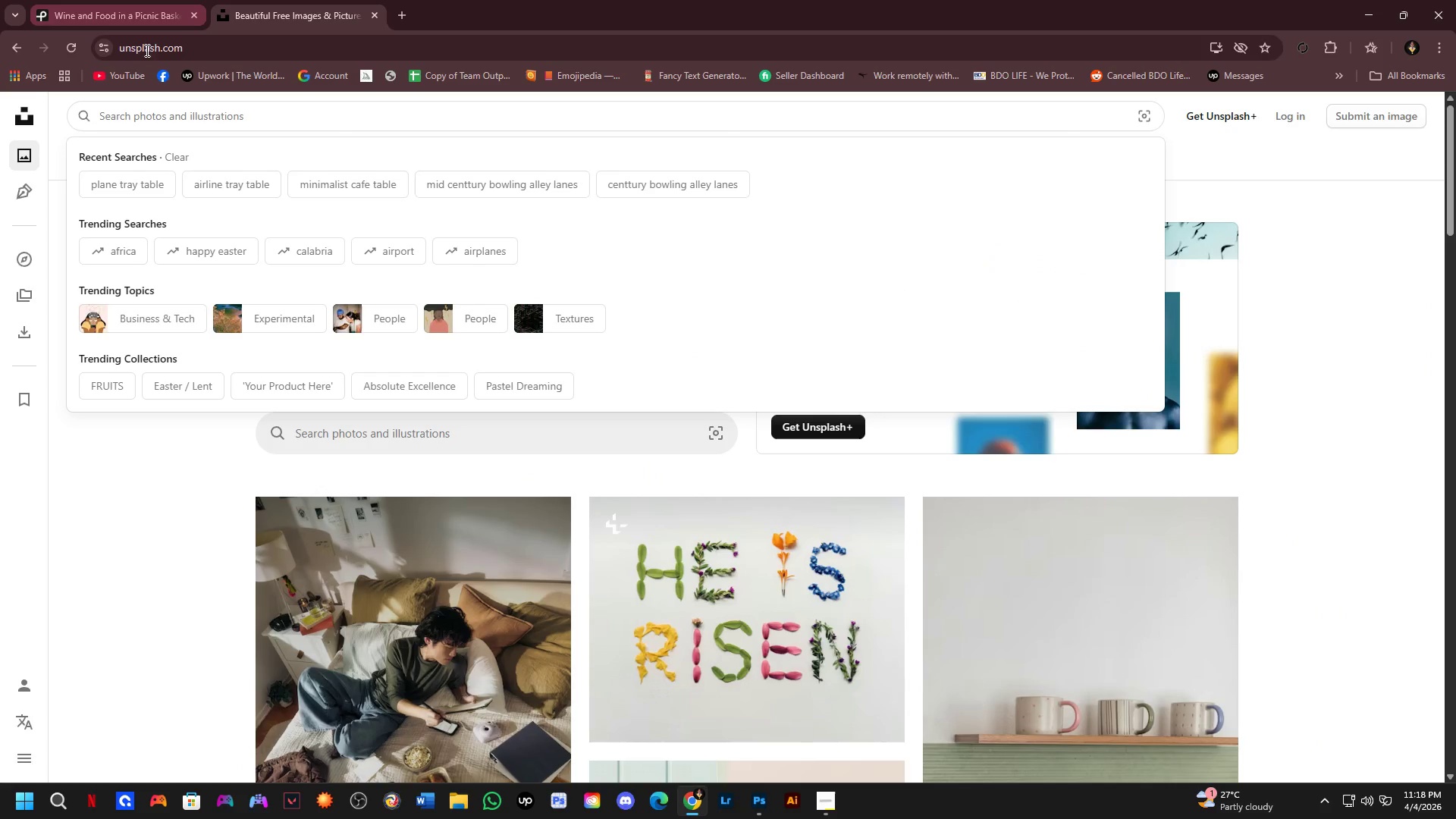 
type(Artisan basket)
 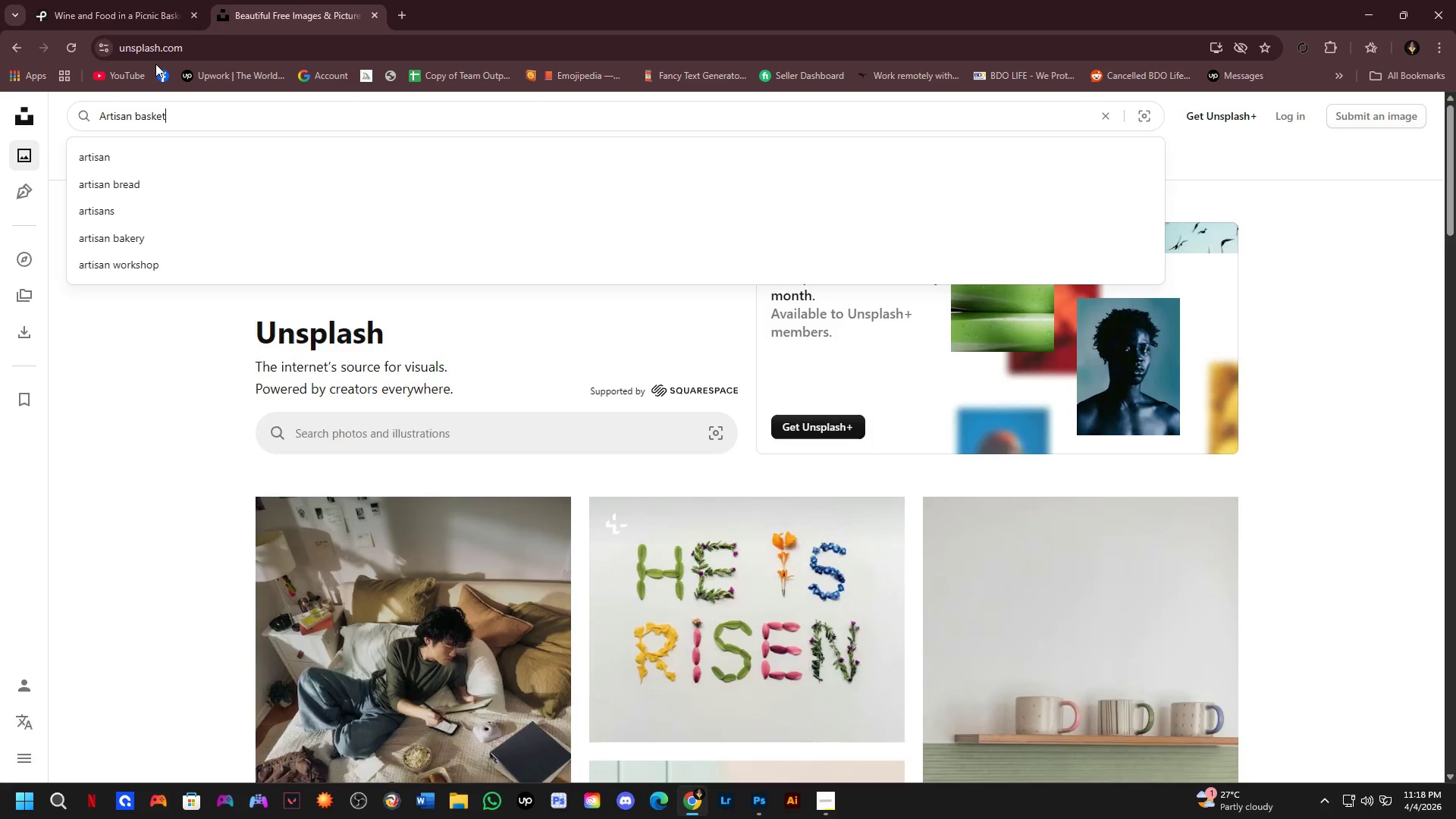 
key(Enter)
 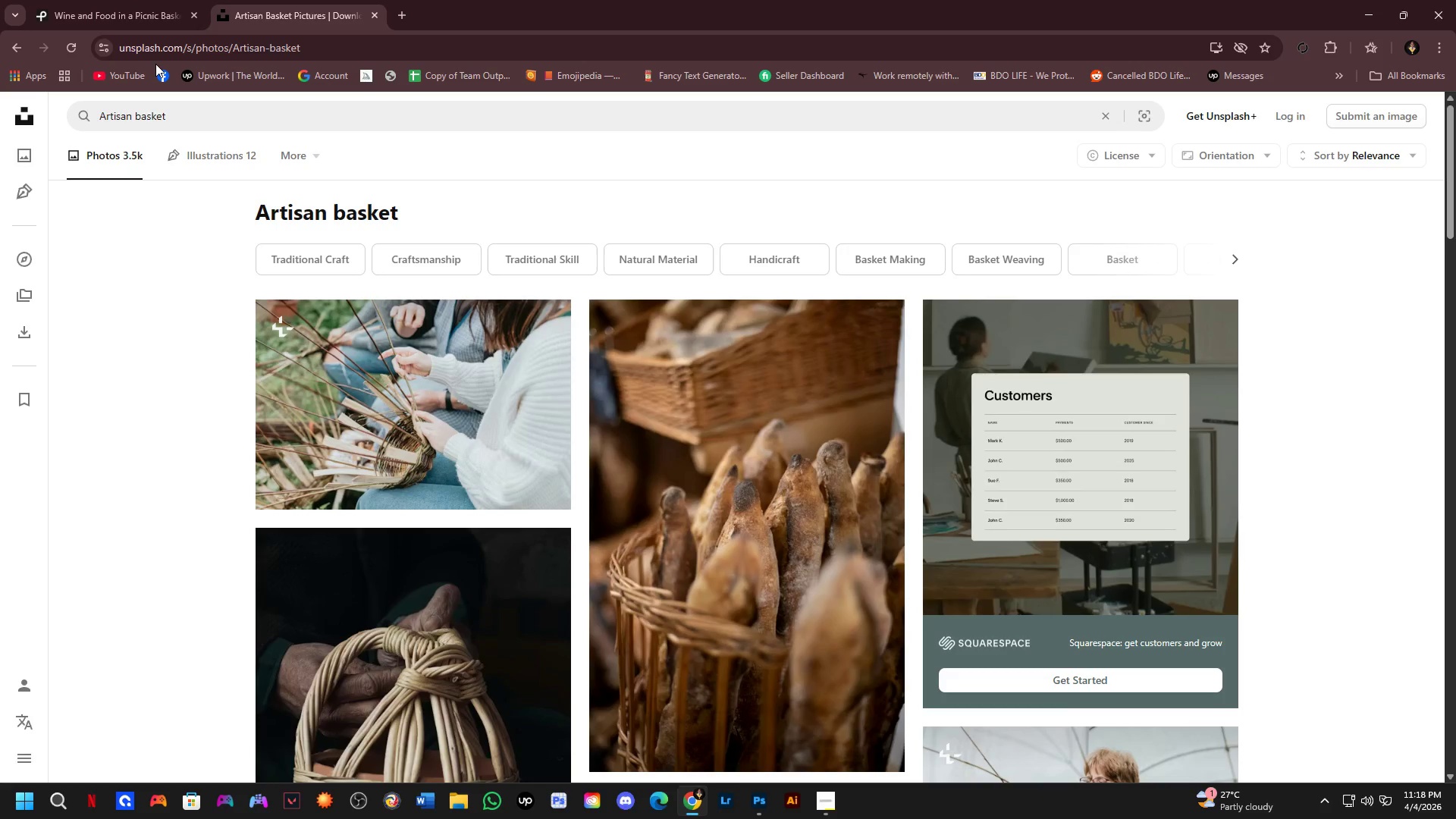 
wait(7.09)
 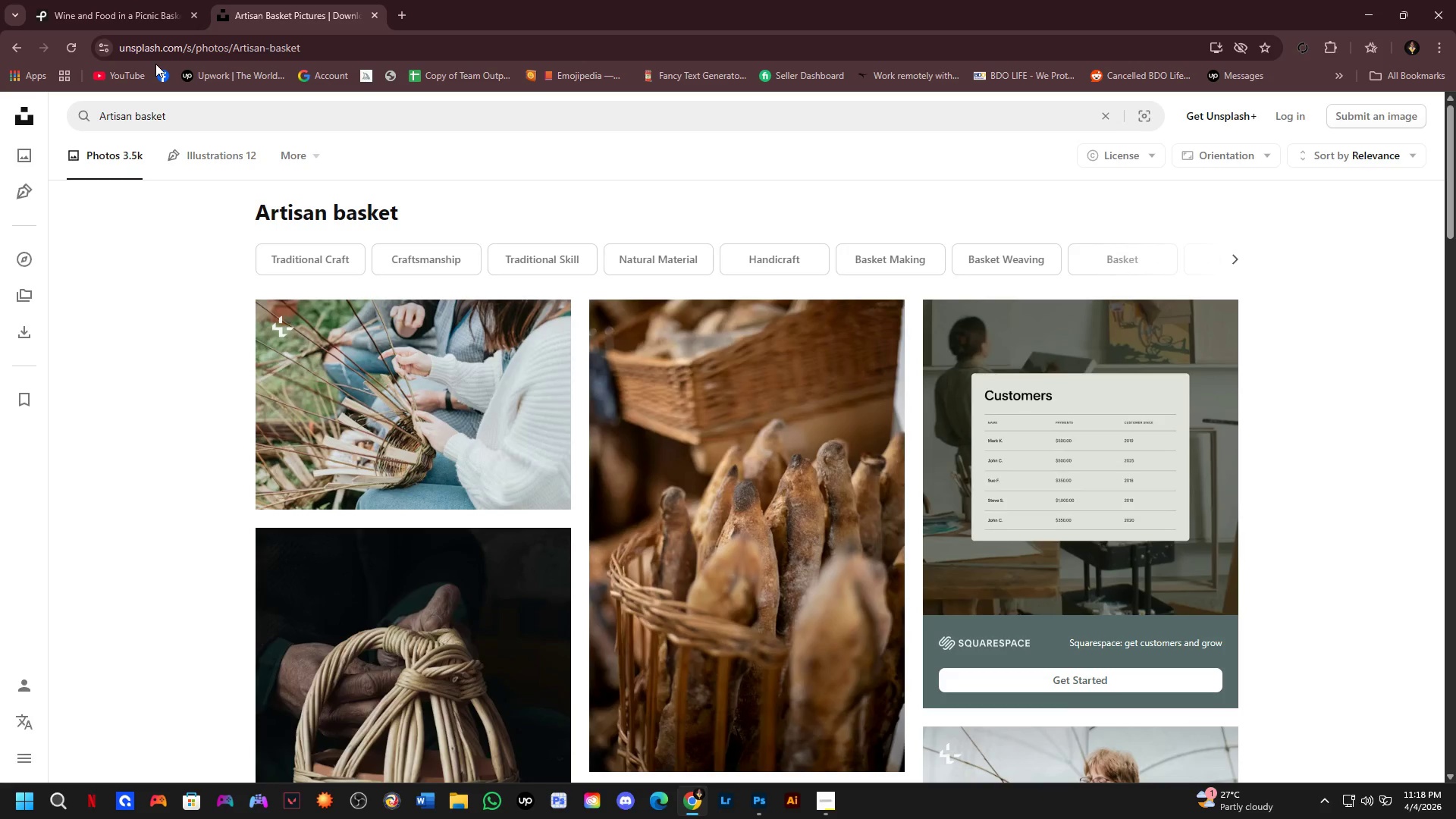 
scroll: coordinate [739, 430], scroll_direction: down, amount: 20.0
 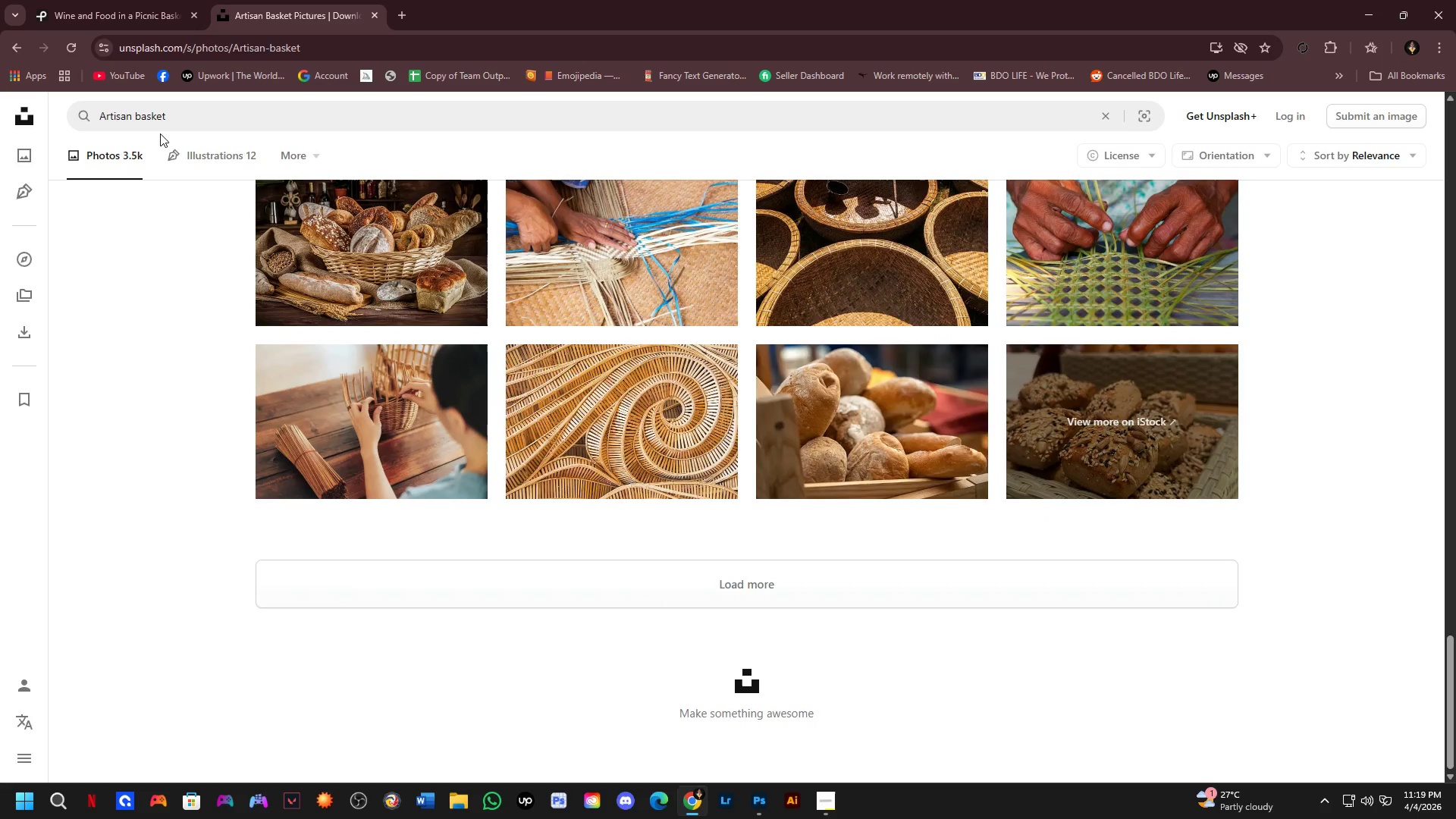 
left_click([141, 117])
 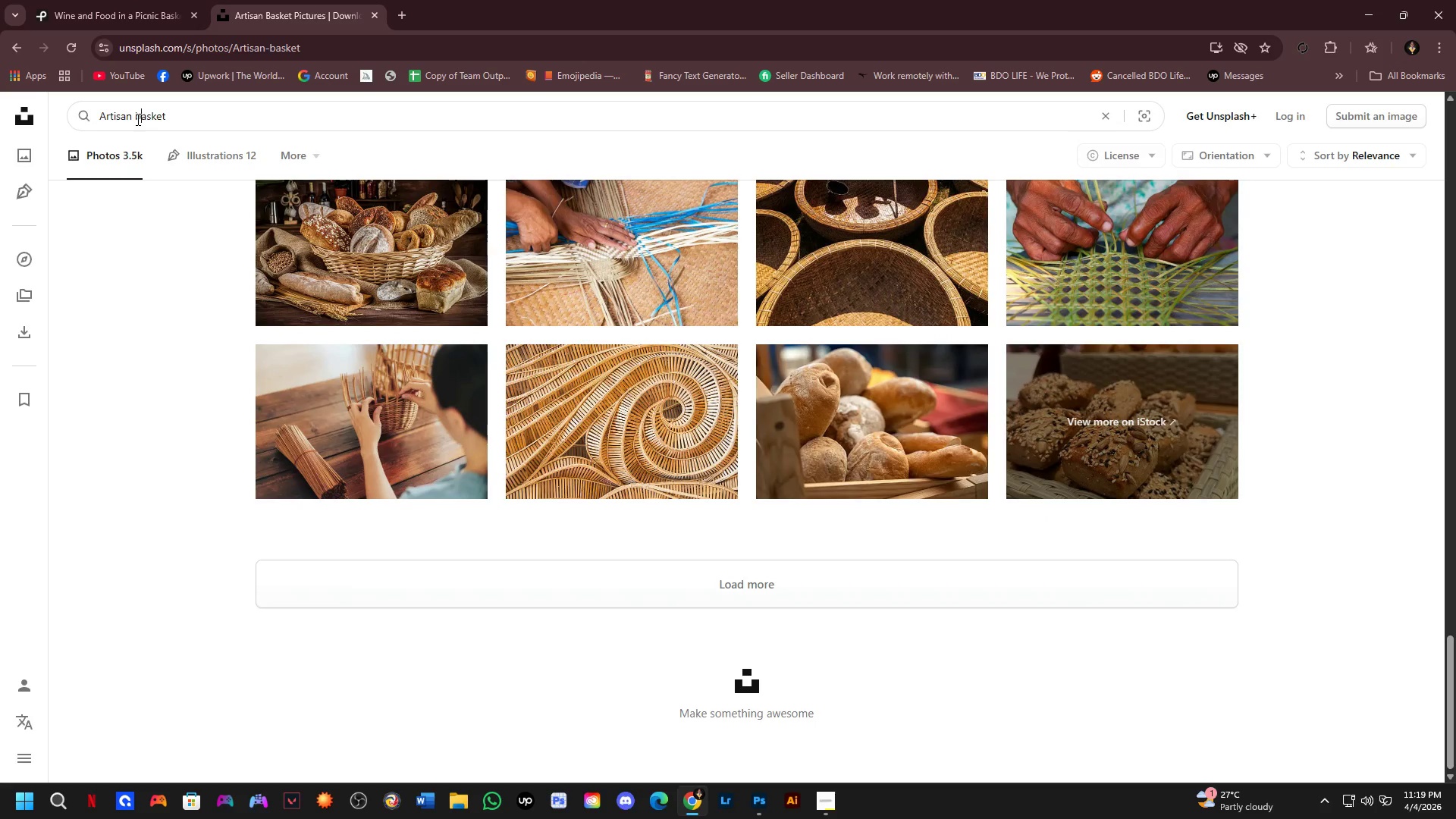 
left_click([136, 118])
 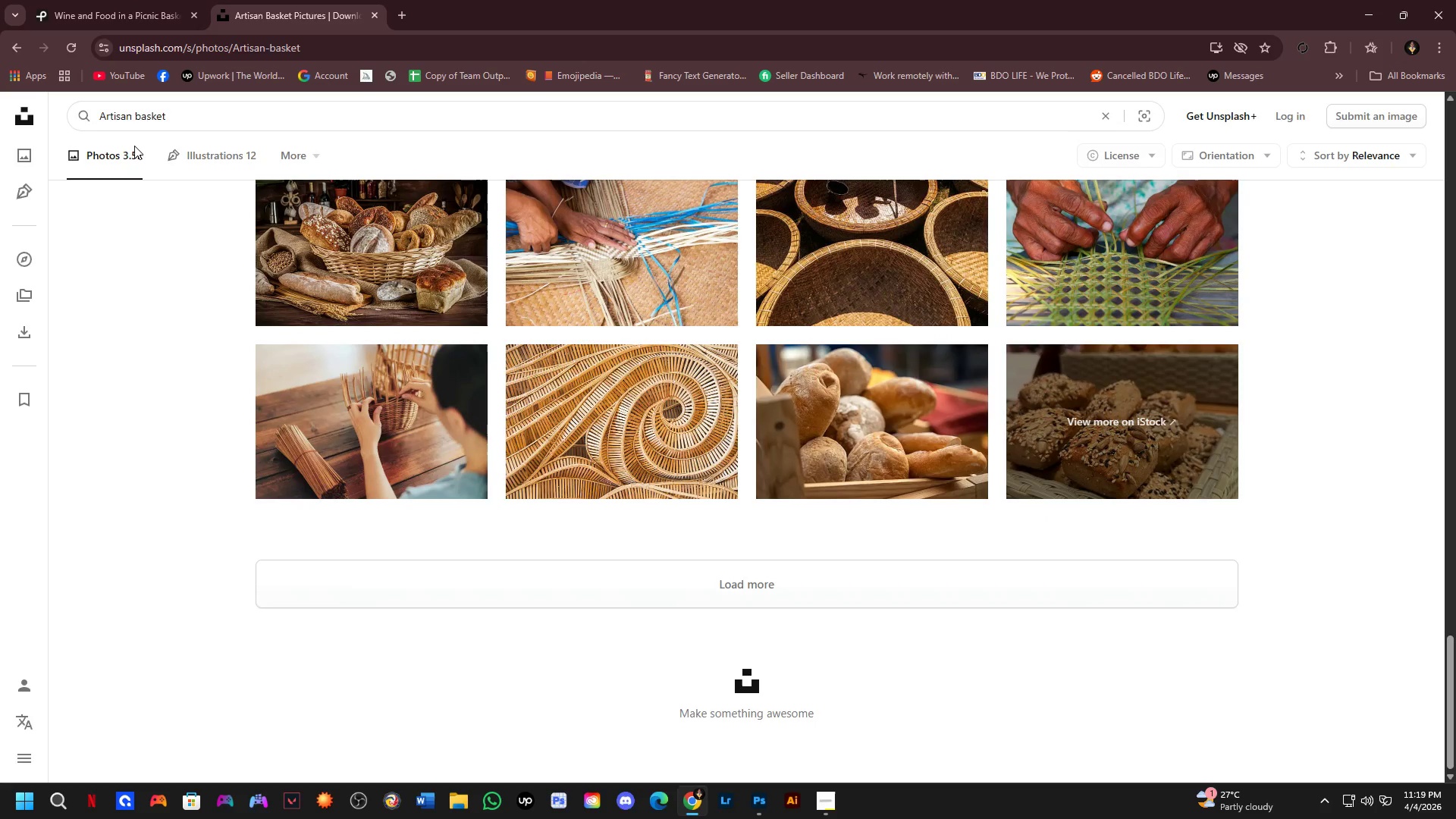 
type(girft )
key(Backspace)
key(Backspace)
key(Backspace)
key(Backspace)
type(ft )
 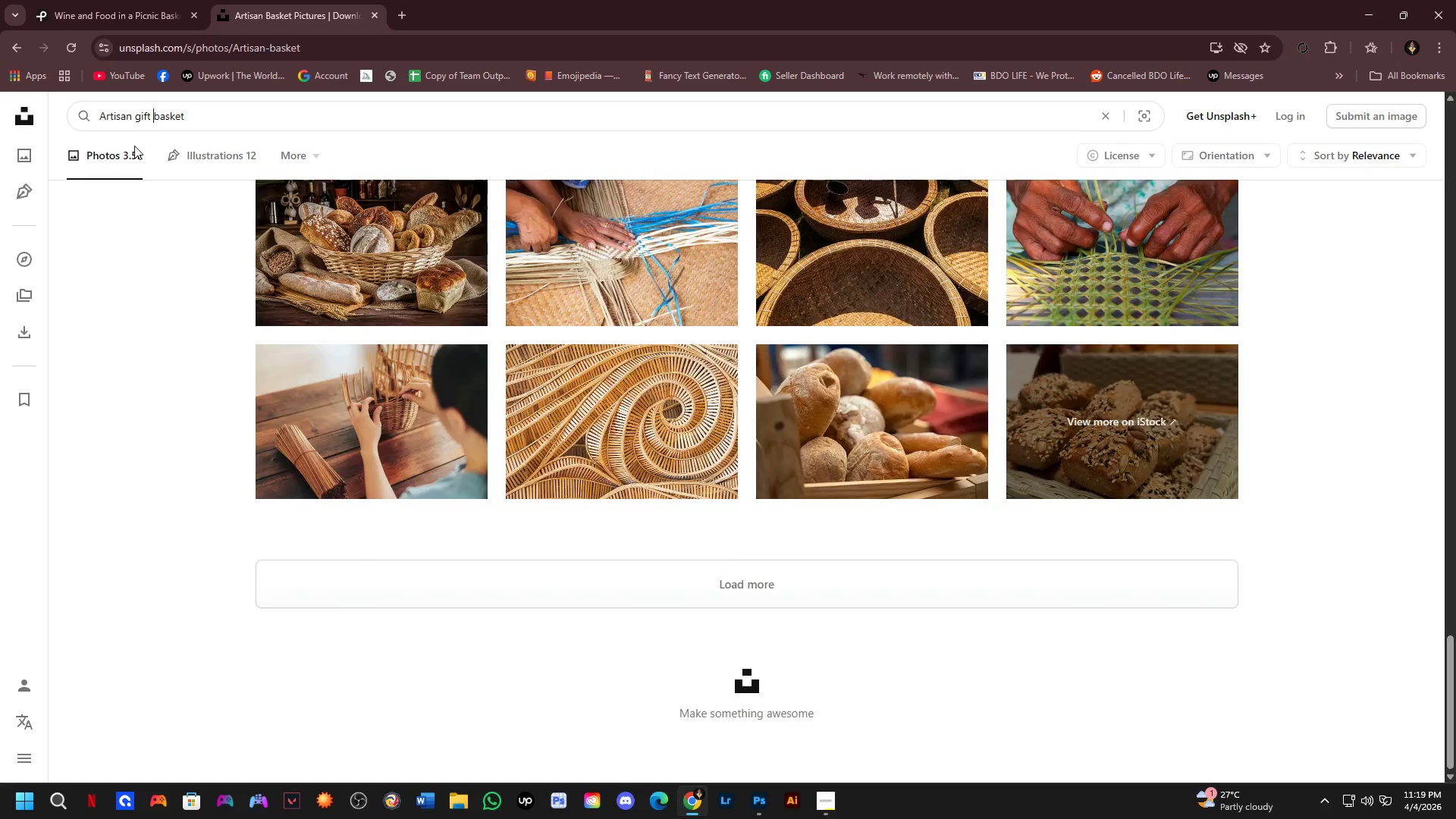 
key(Enter)
 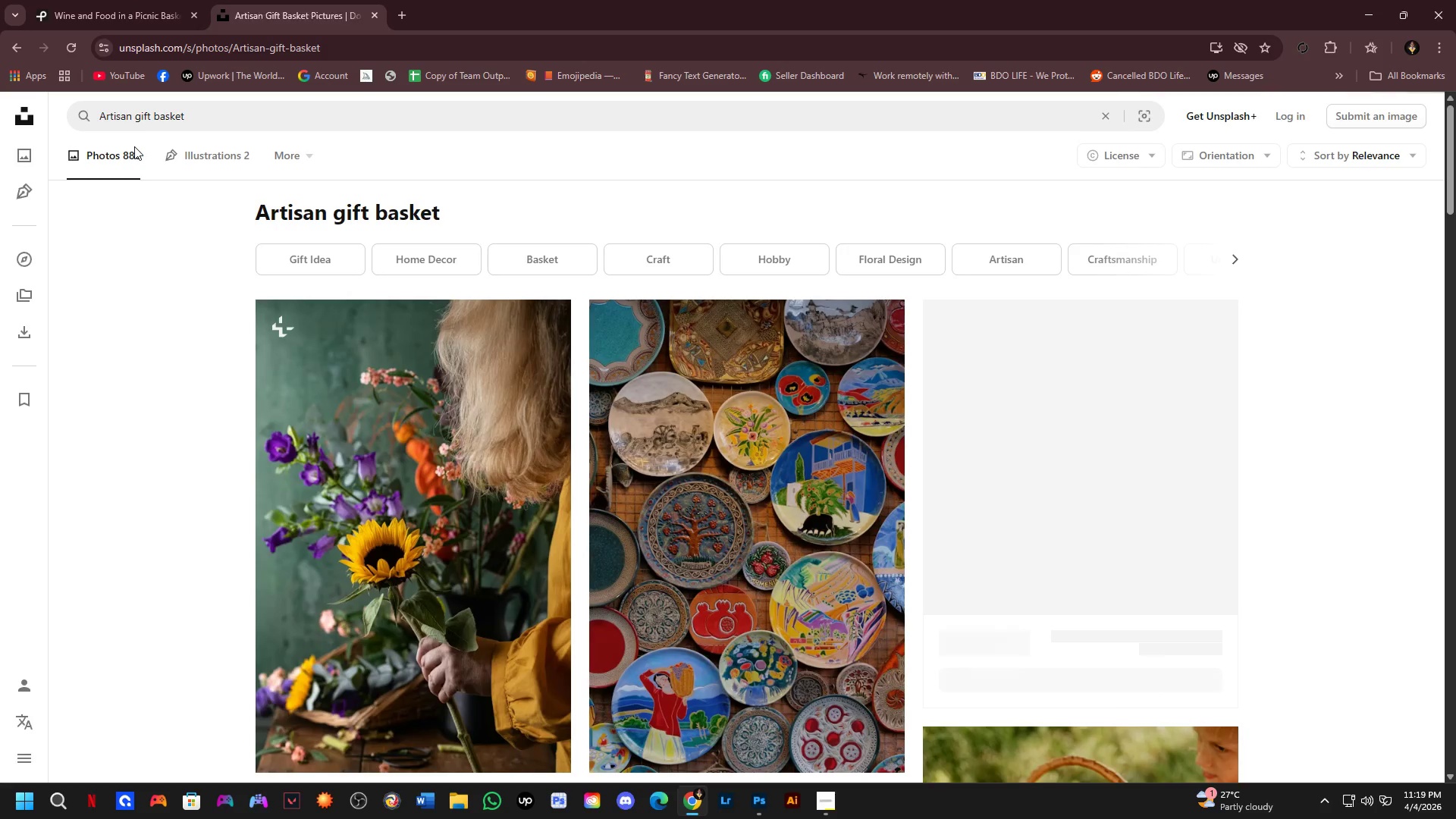 
scroll: coordinate [789, 484], scroll_direction: down, amount: 9.0
 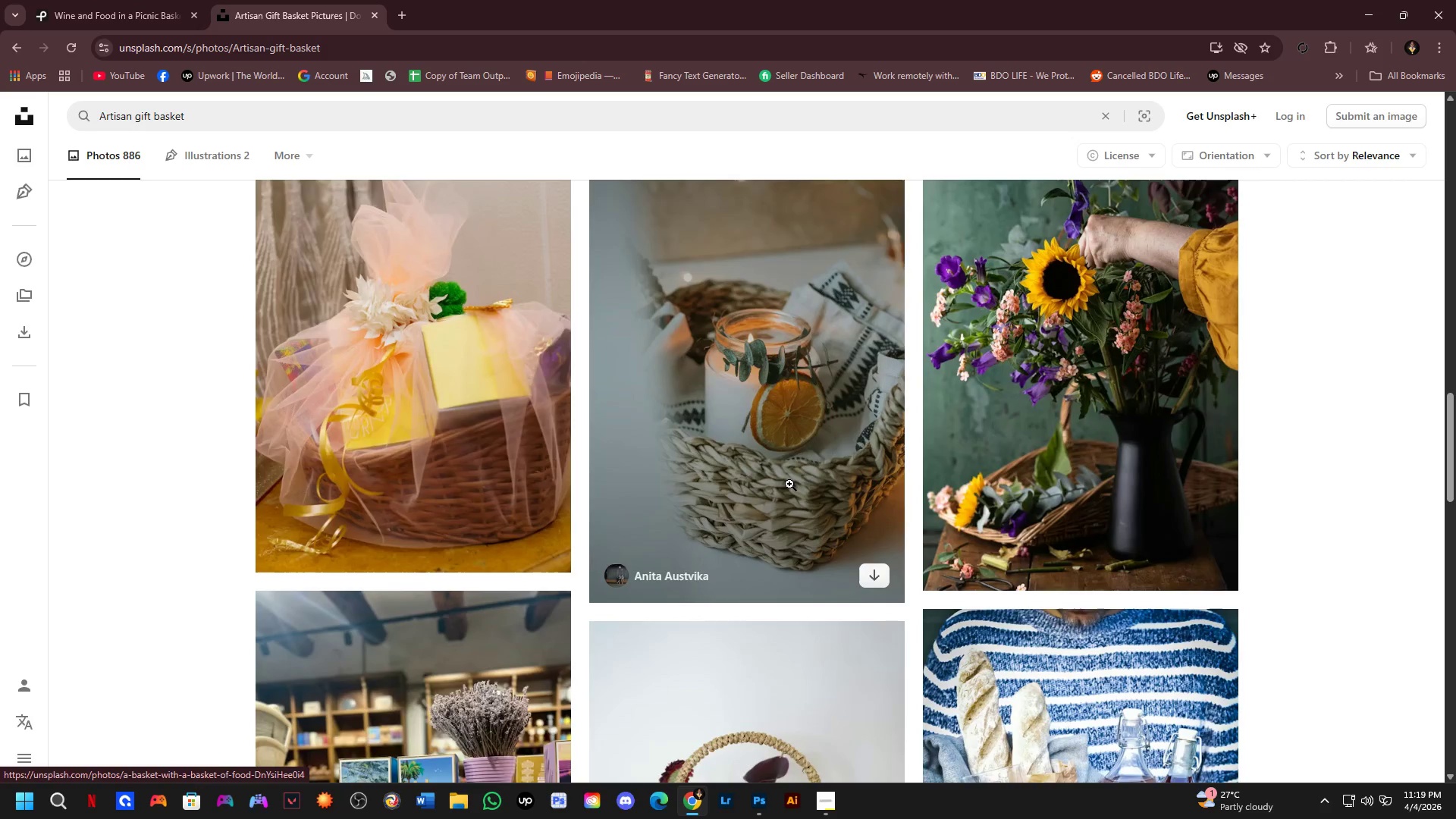 
scroll: coordinate [793, 496], scroll_direction: down, amount: 11.0
 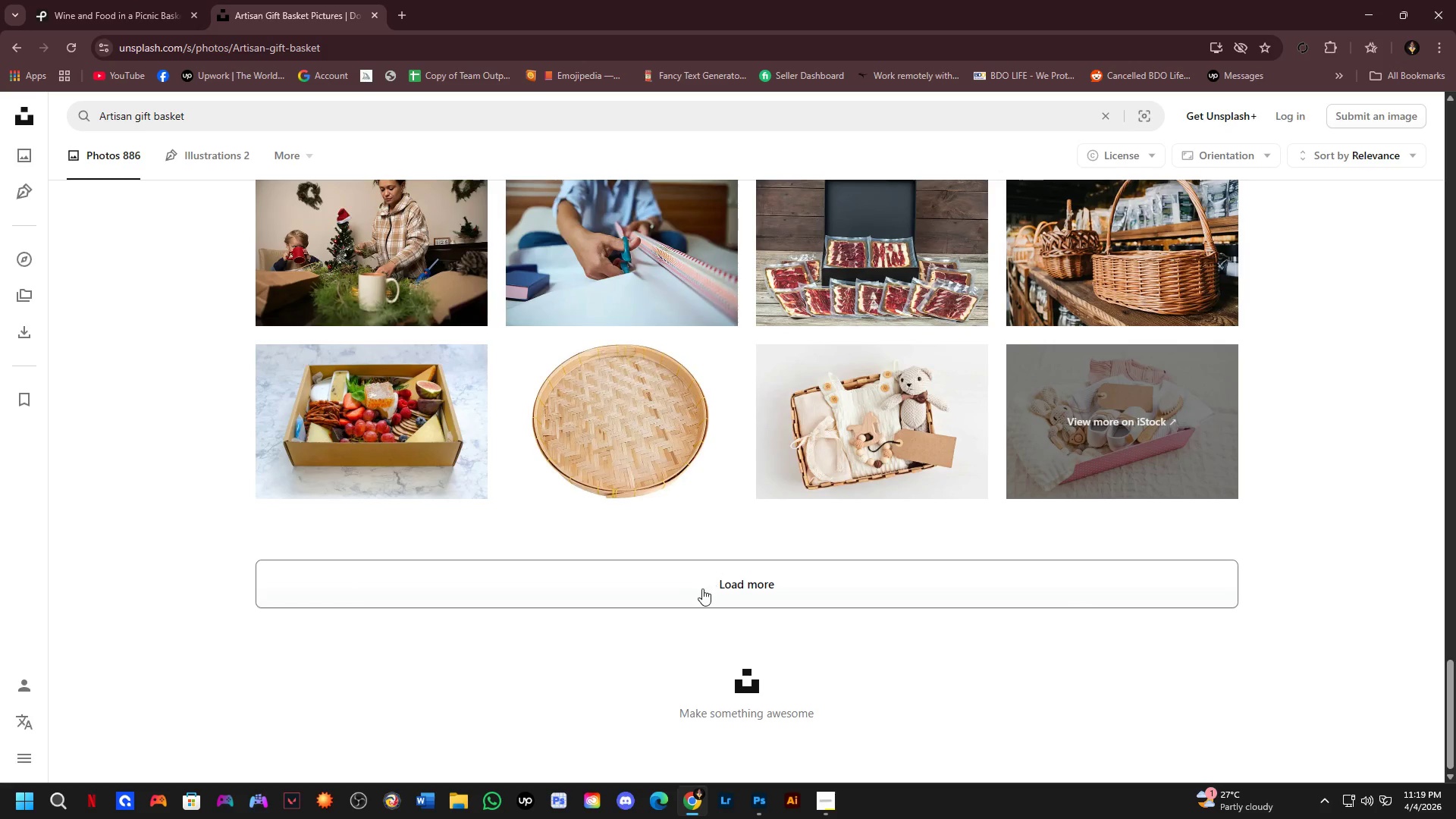 
left_click([701, 588])
 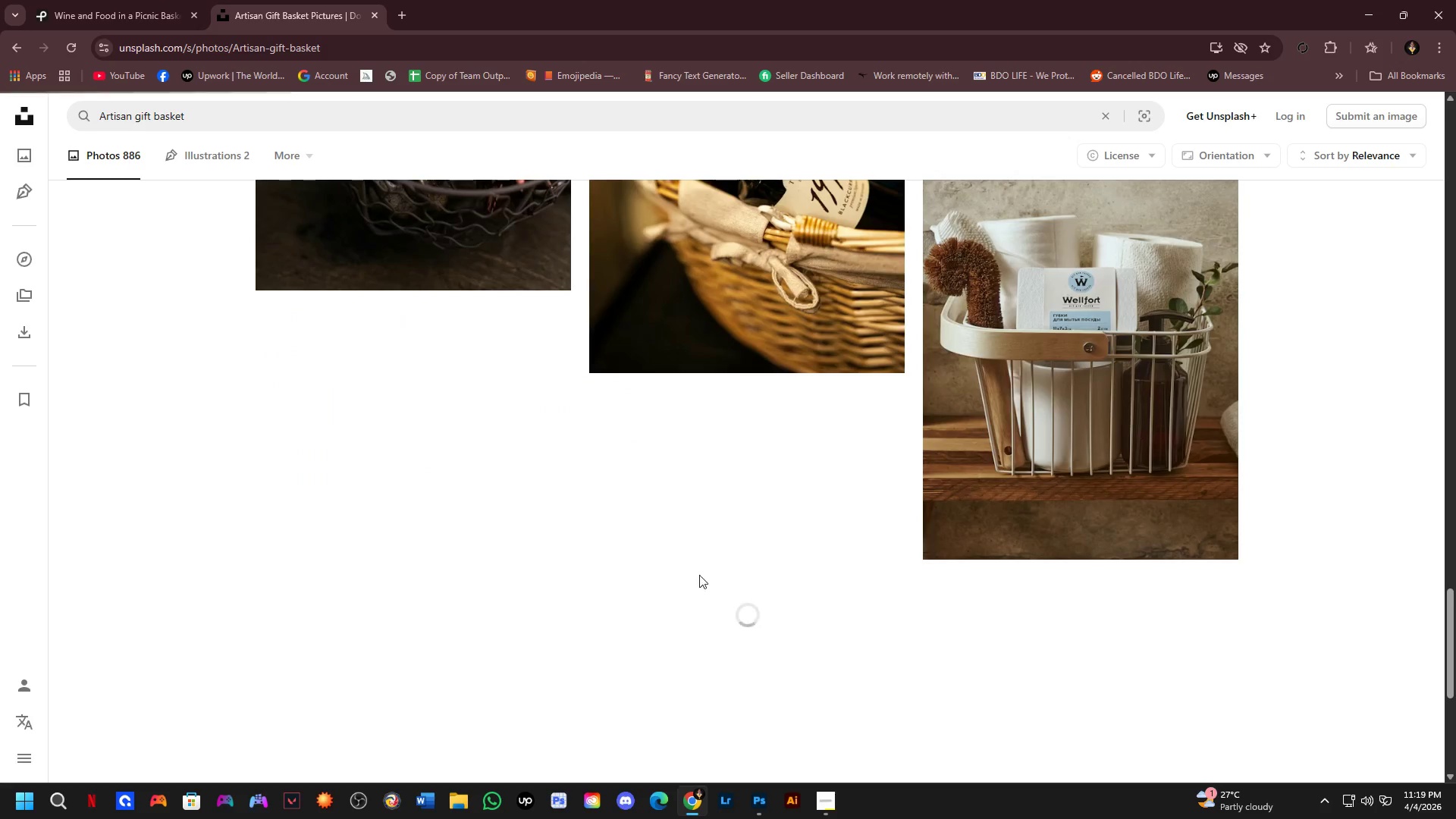 
scroll: coordinate [714, 543], scroll_direction: down, amount: 11.0
 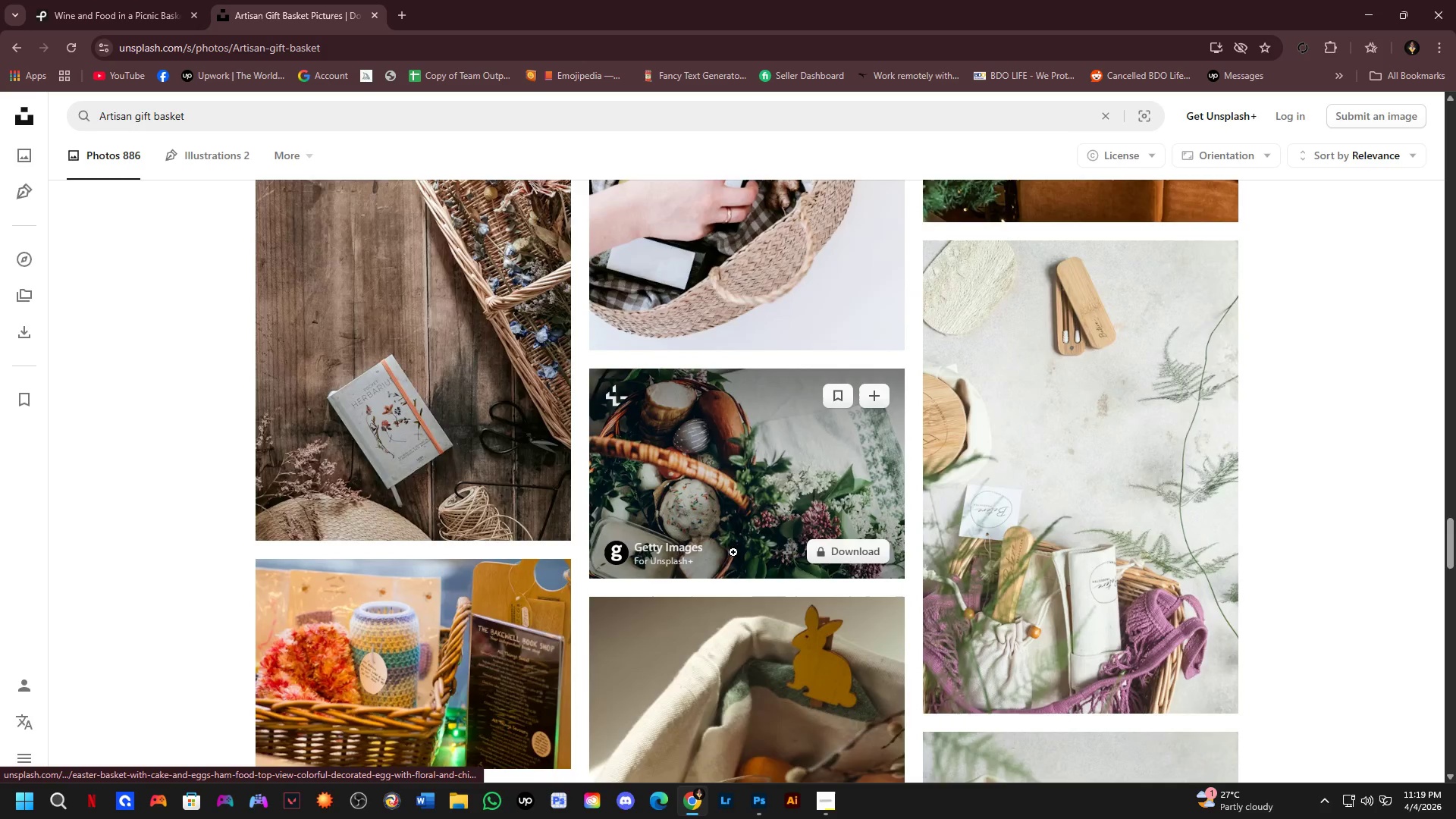 
scroll: coordinate [736, 557], scroll_direction: down, amount: 7.0
 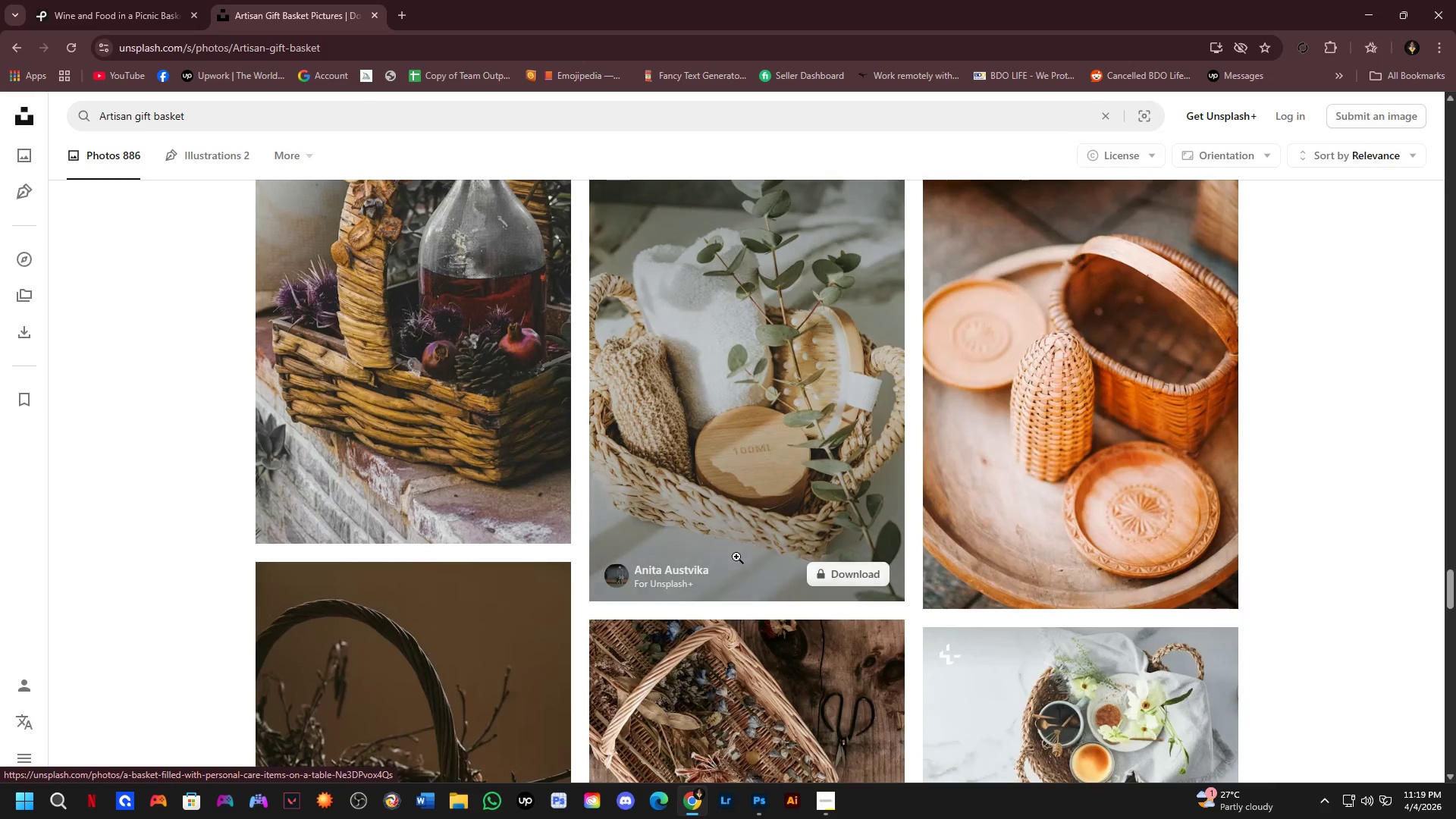 
scroll: coordinate [736, 557], scroll_direction: up, amount: 2.0
 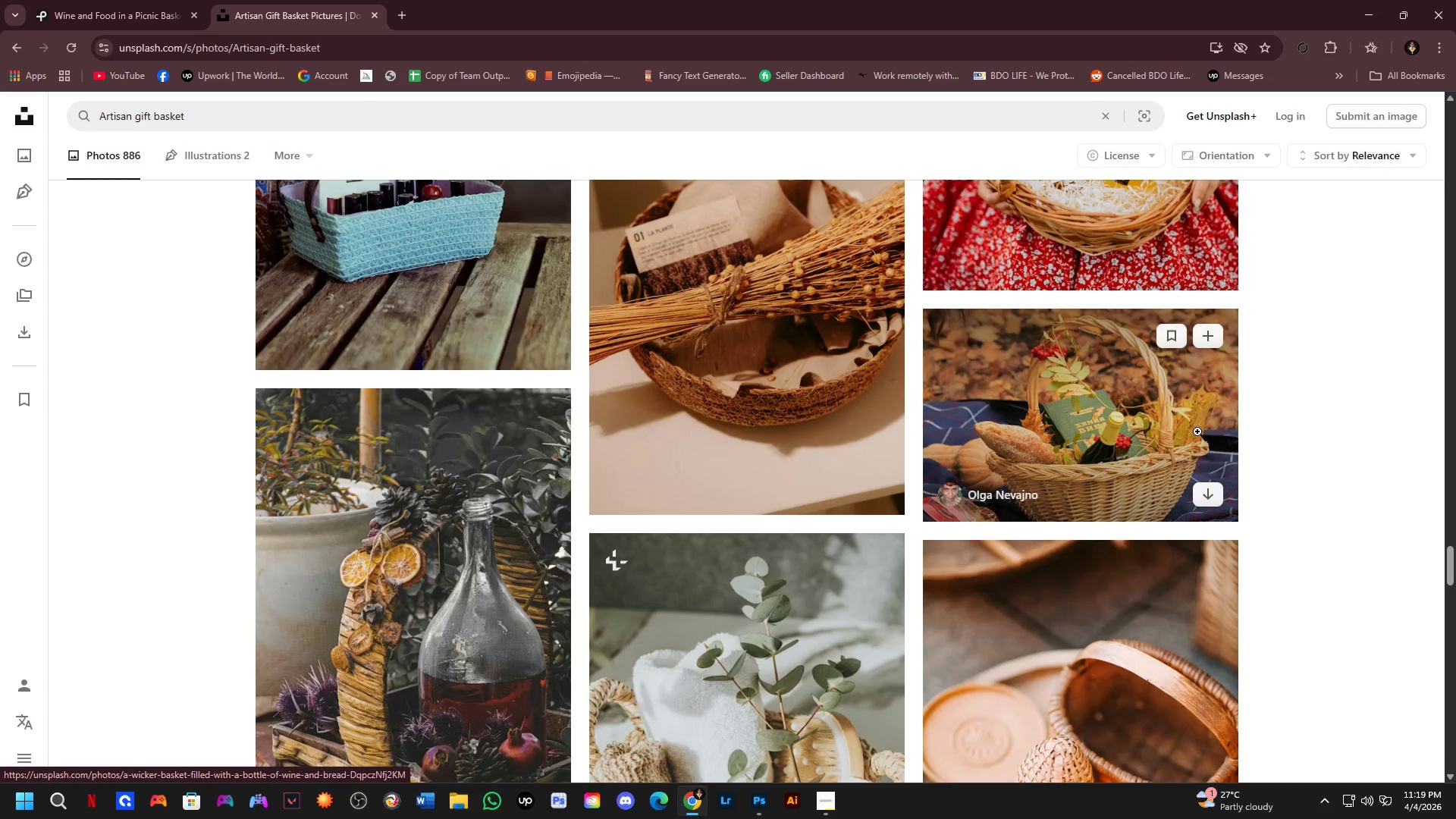 
scroll: coordinate [1016, 447], scroll_direction: down, amount: 8.0
 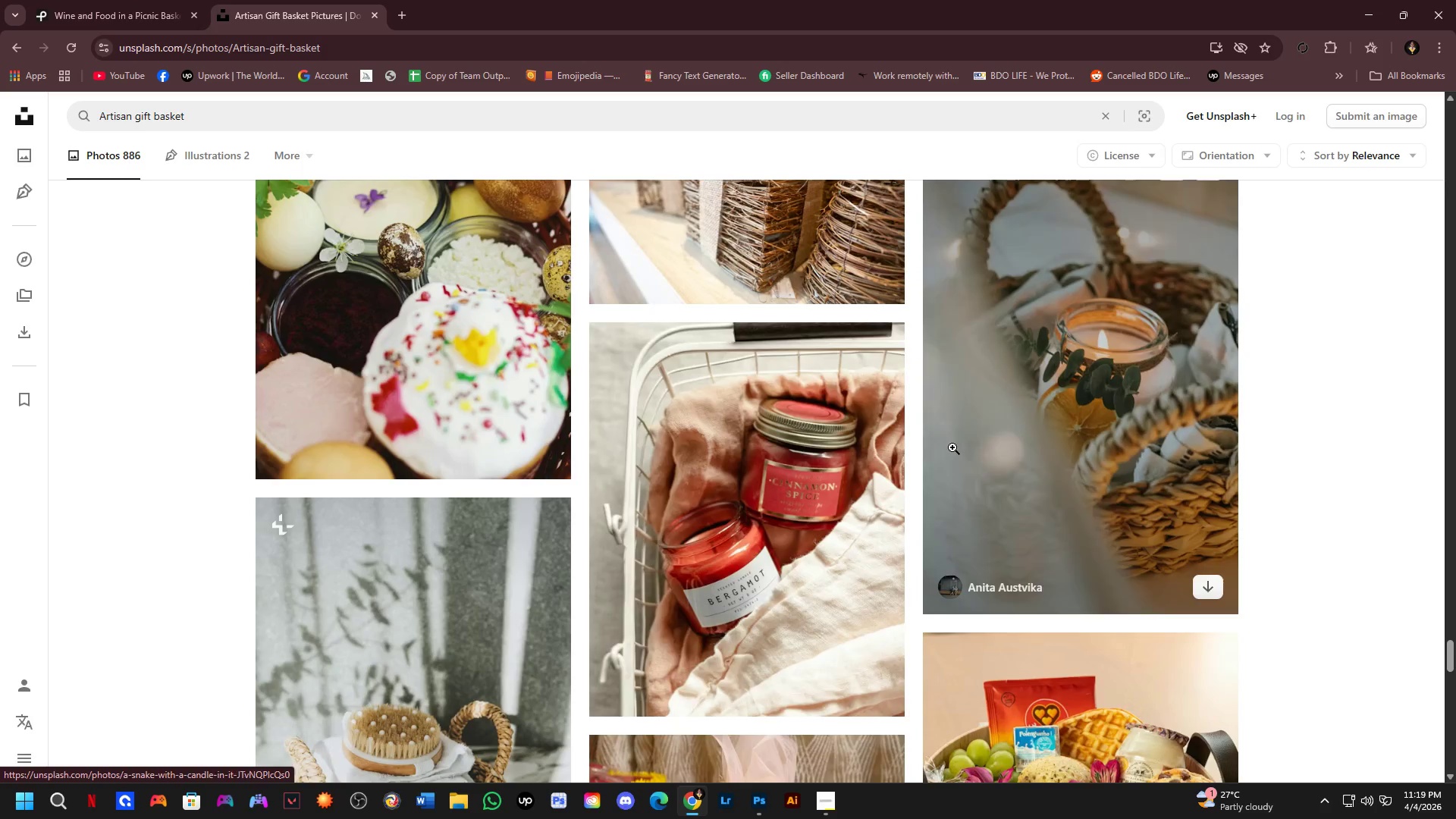 
type( with wine)
 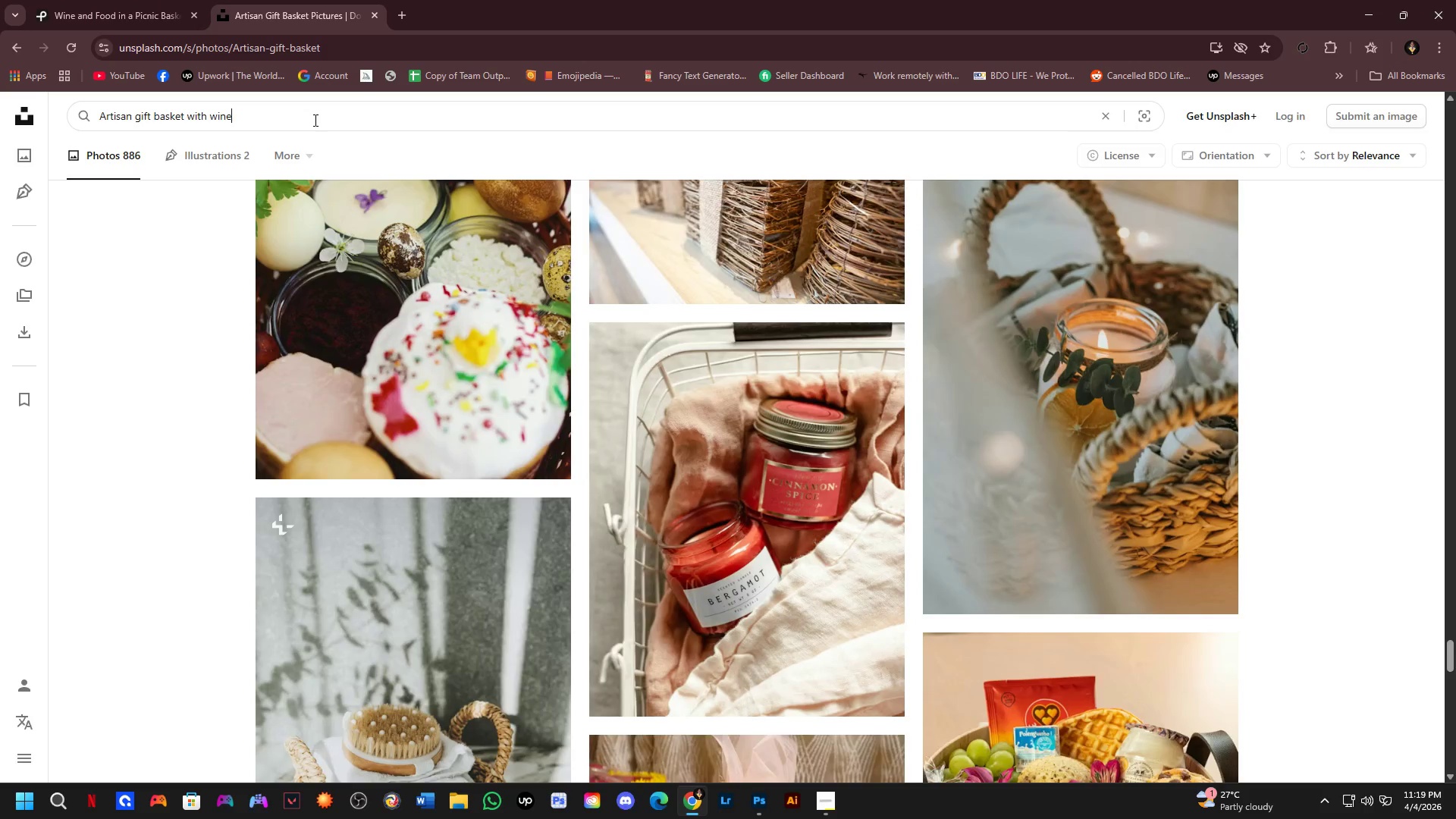 
key(Enter)
 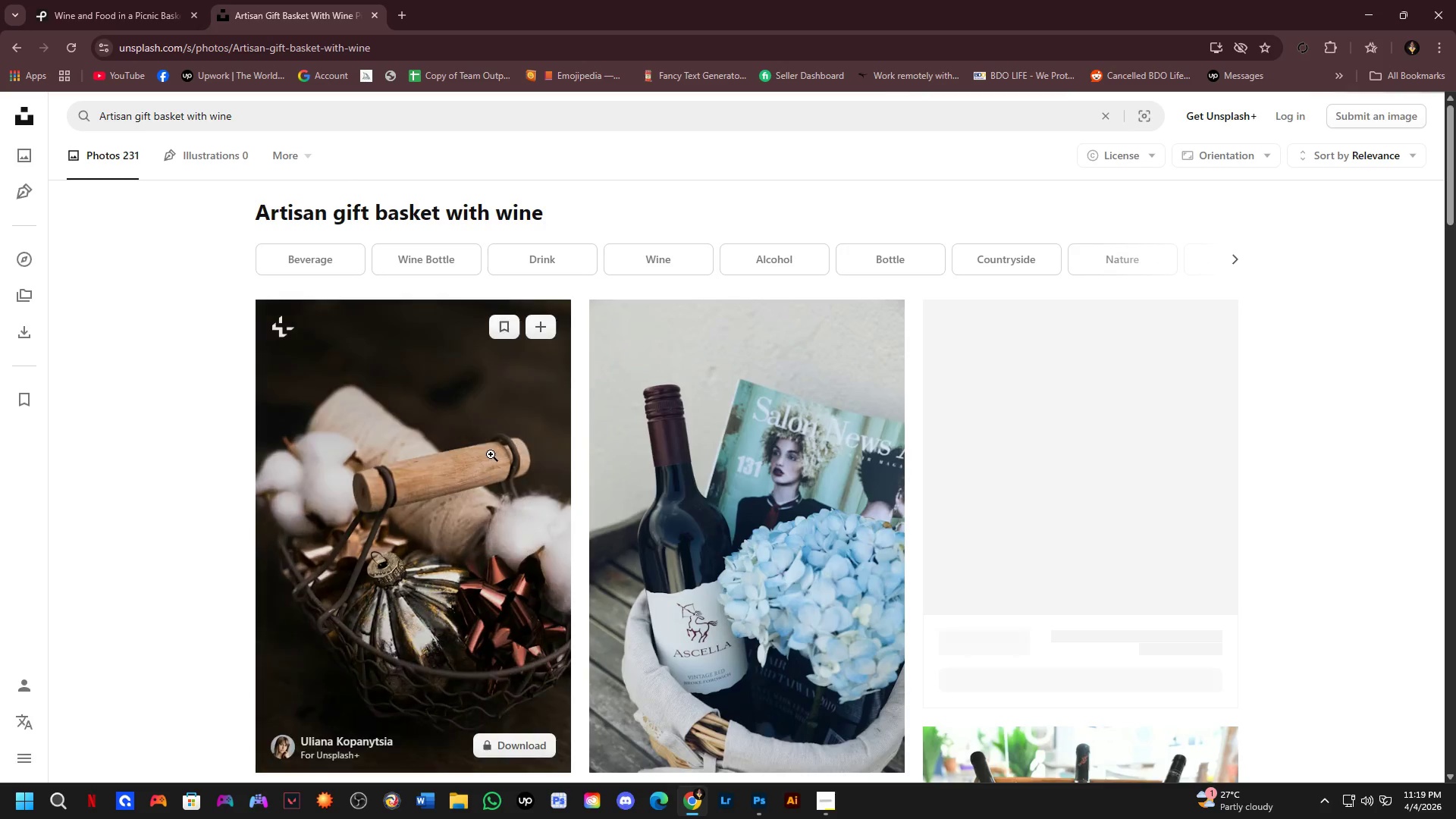 
scroll: coordinate [1226, 532], scroll_direction: down, amount: 10.0
 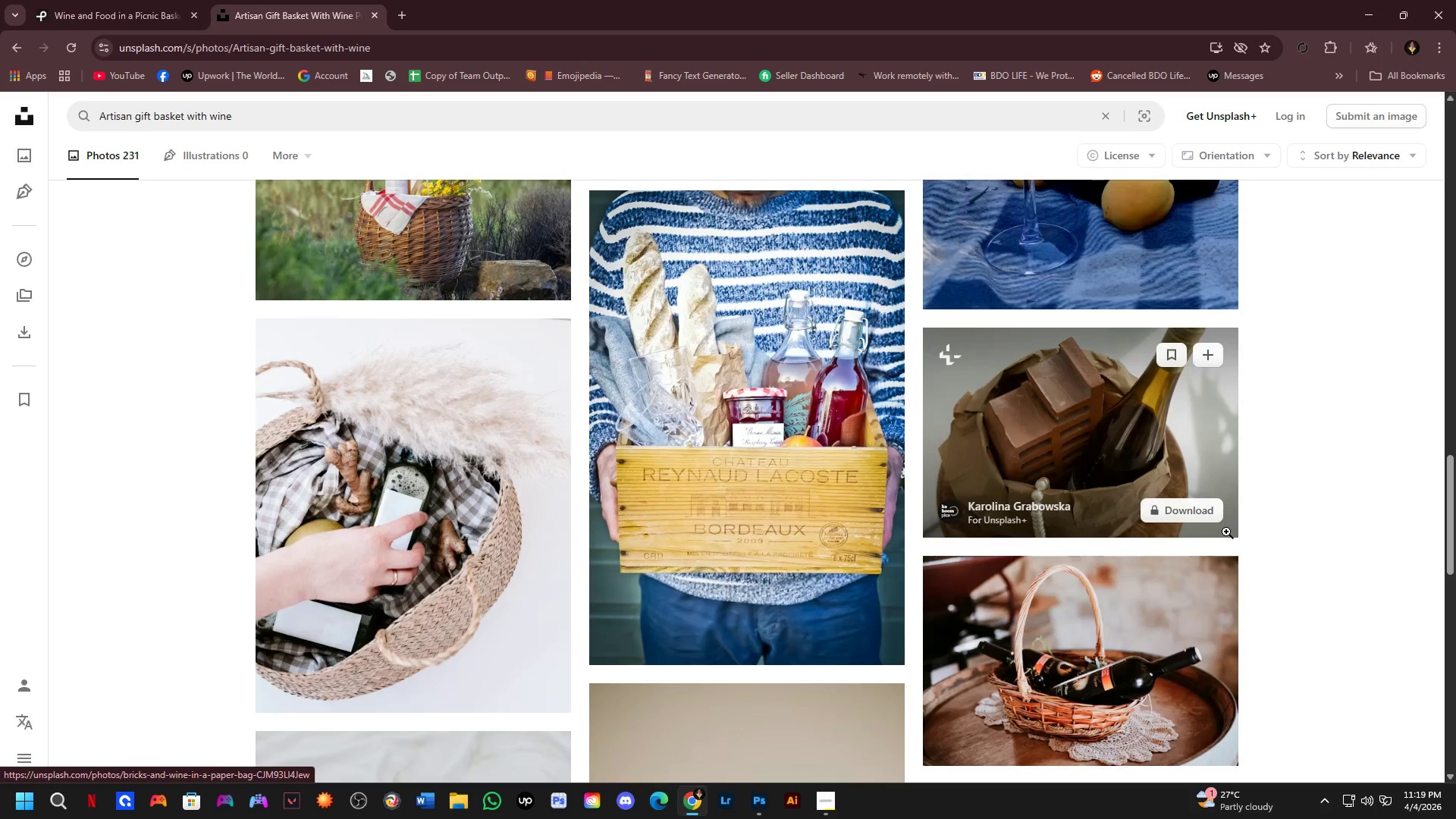 
scroll: coordinate [1226, 532], scroll_direction: up, amount: 1.0
 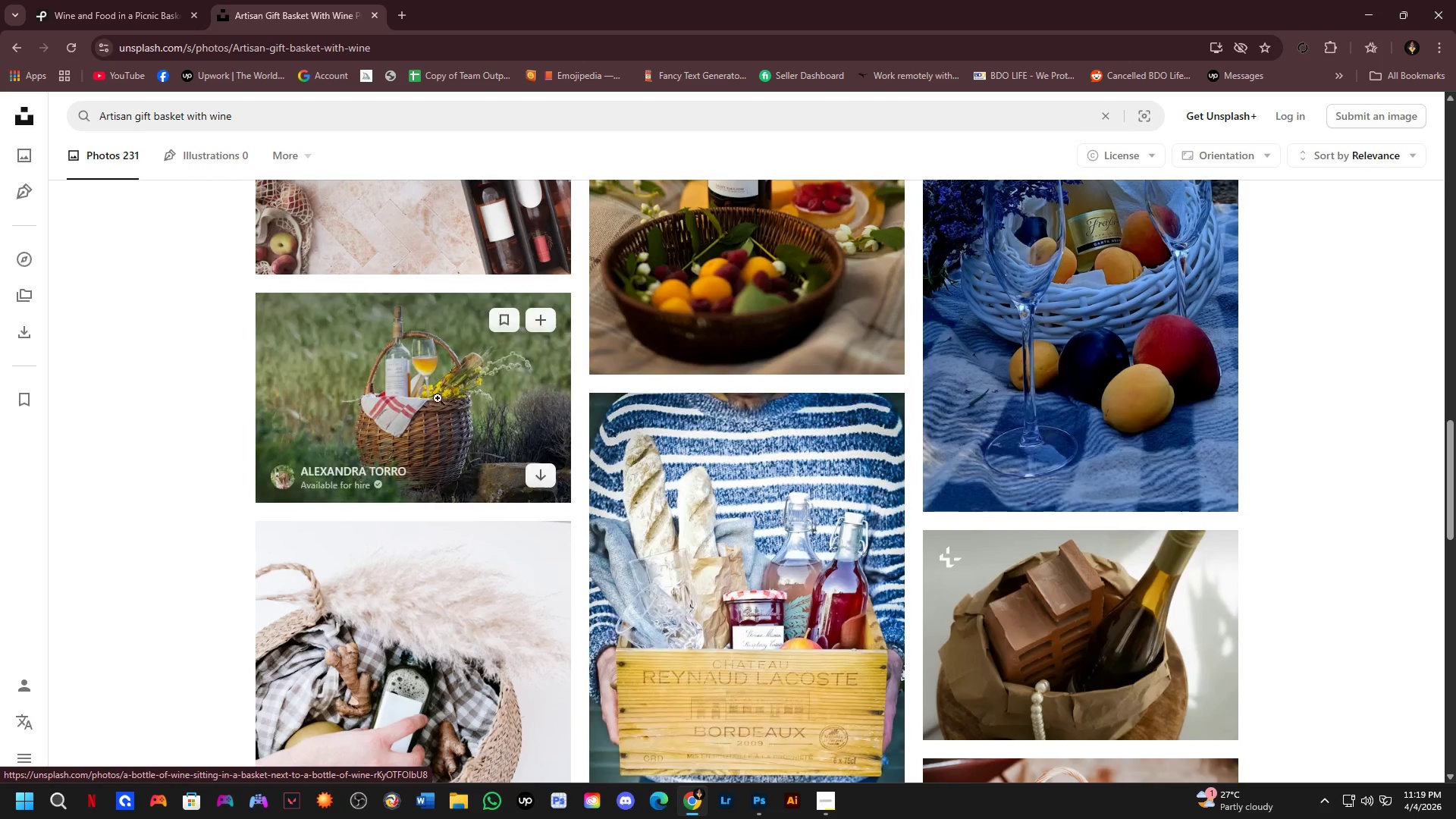 
left_click([435, 394])
 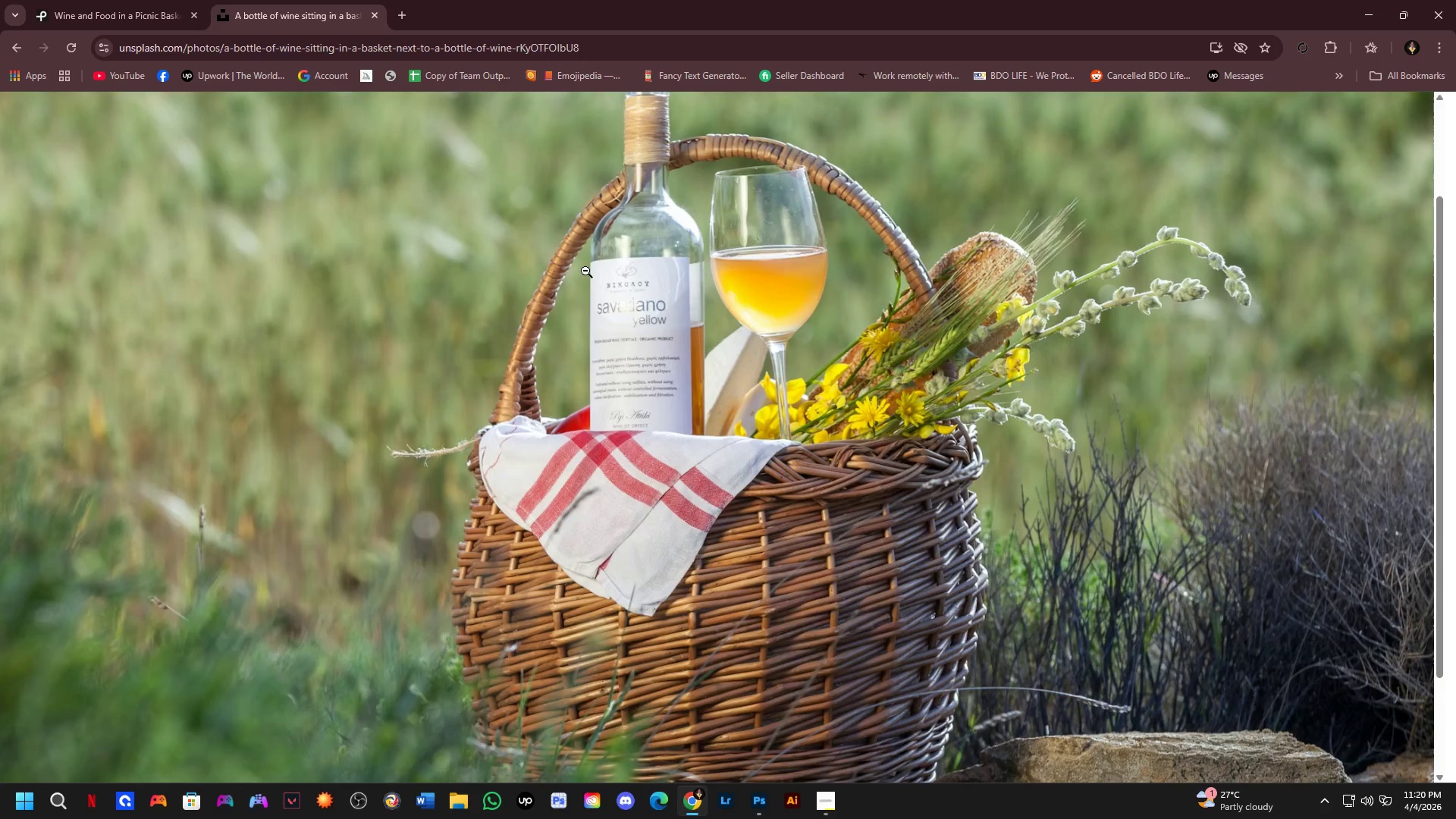 
wait(7.22)
 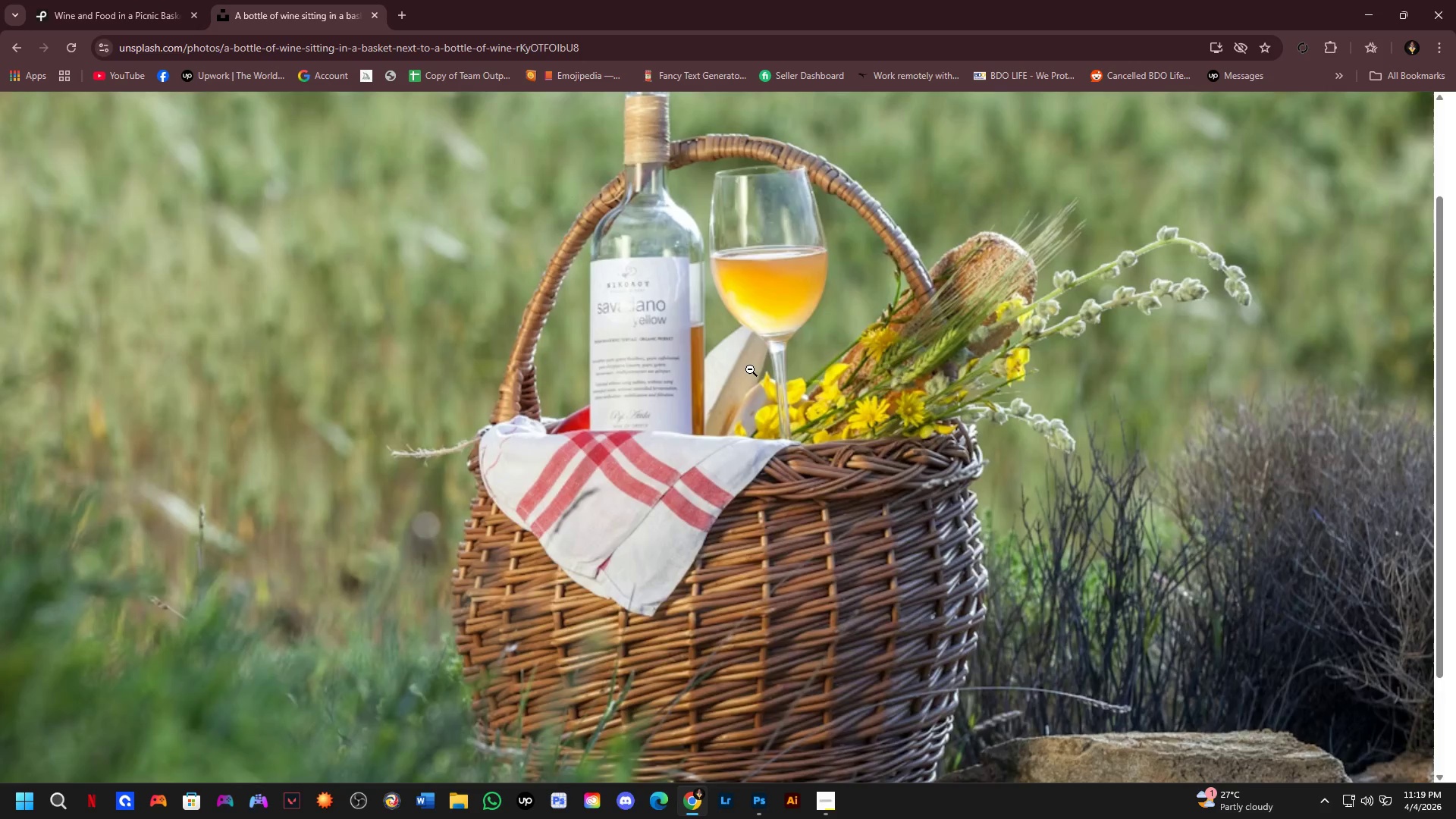 
left_click([704, 206])
 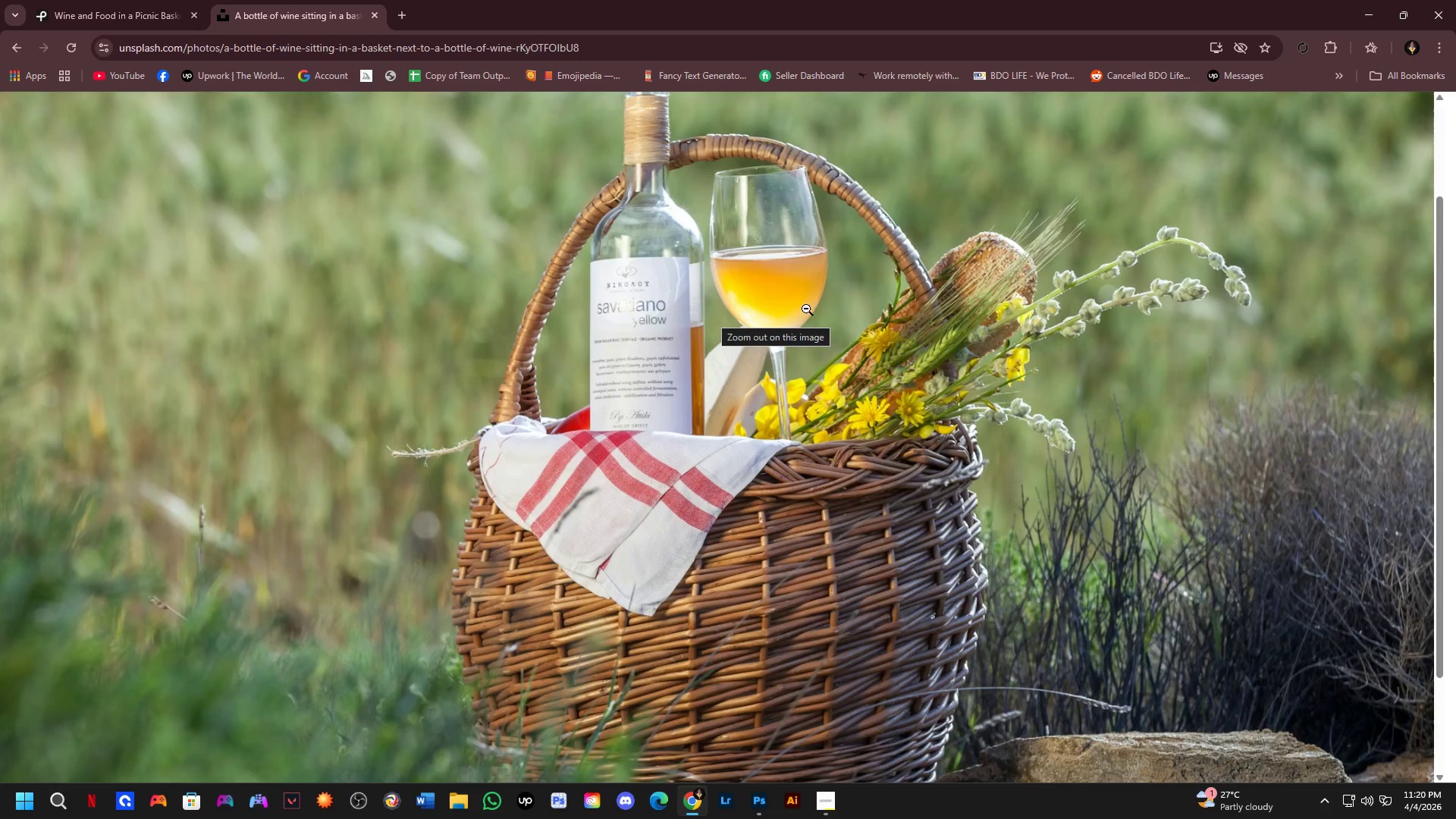 
wait(5.34)
 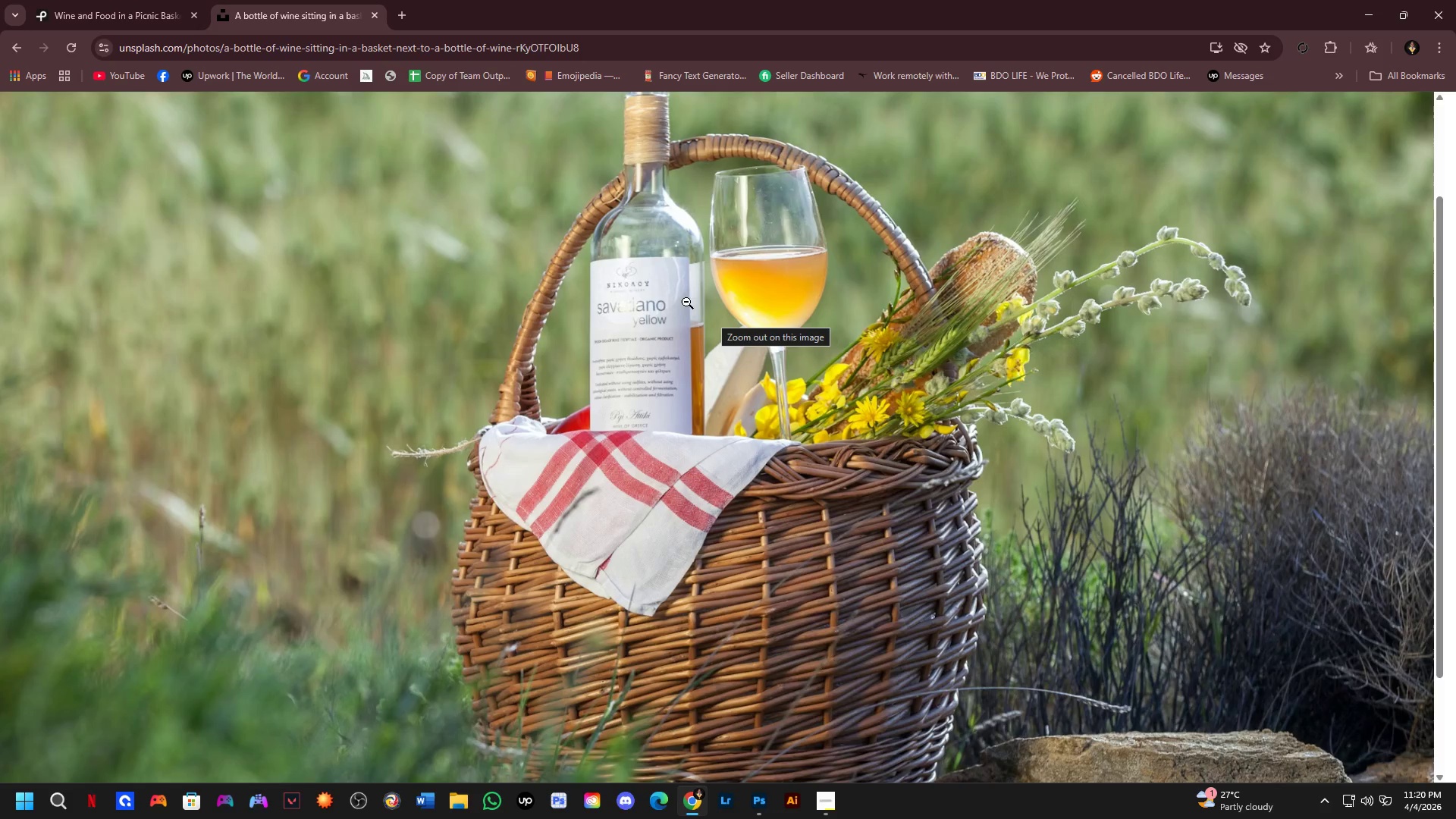 
scroll: coordinate [843, 302], scroll_direction: up, amount: 1.0
 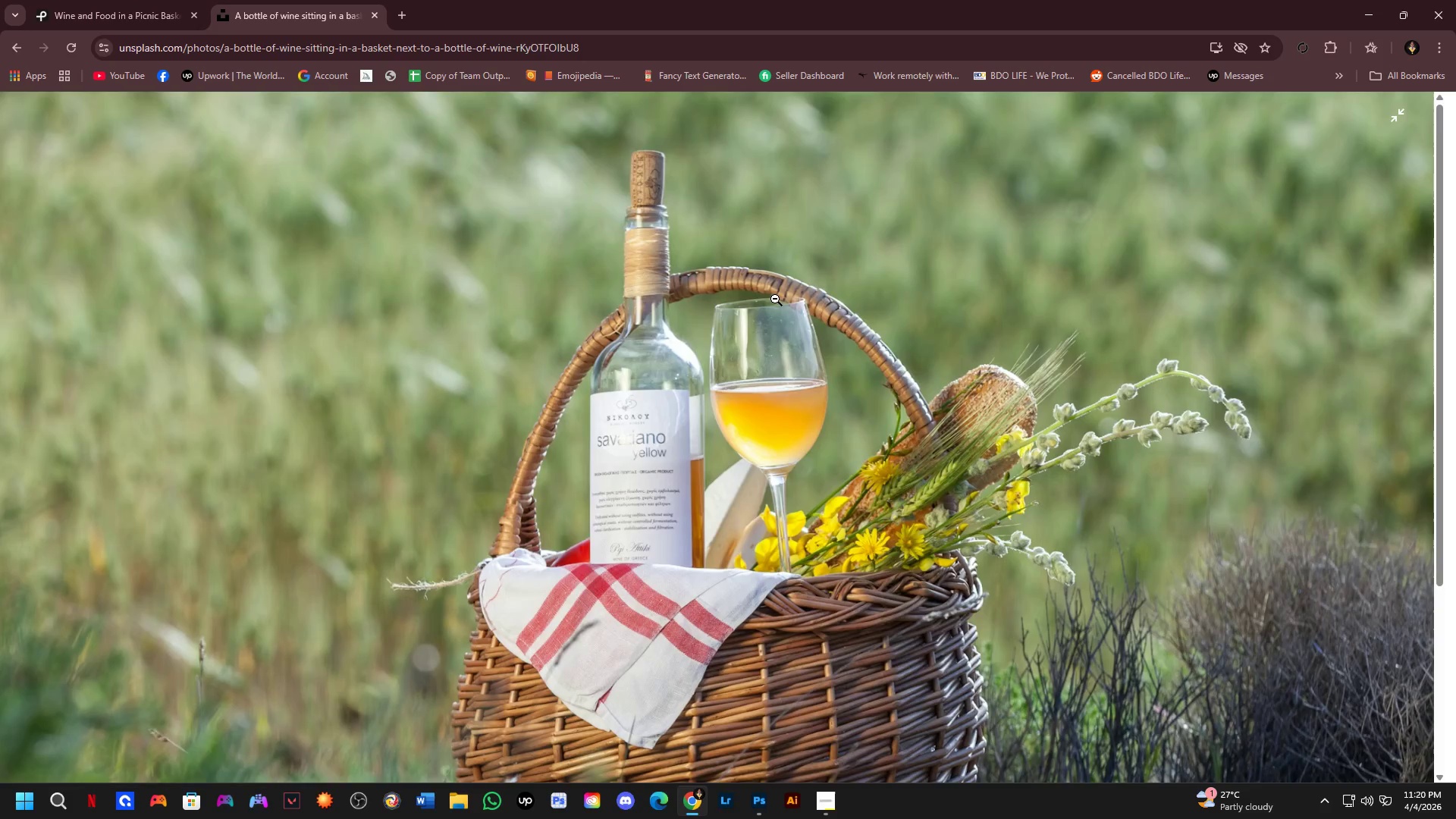 
left_click([770, 325])
 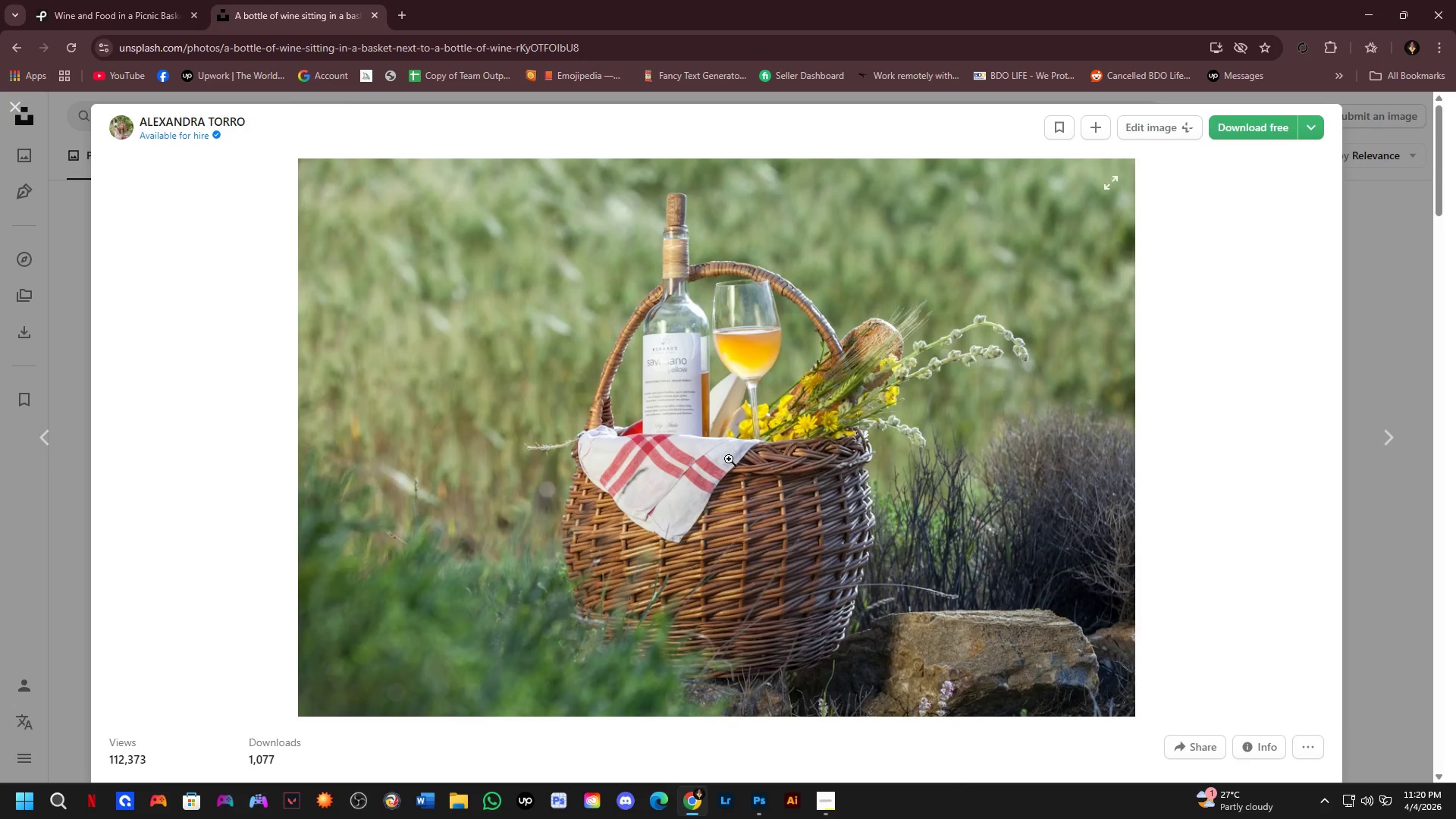 
scroll: coordinate [813, 409], scroll_direction: down, amount: 16.0
 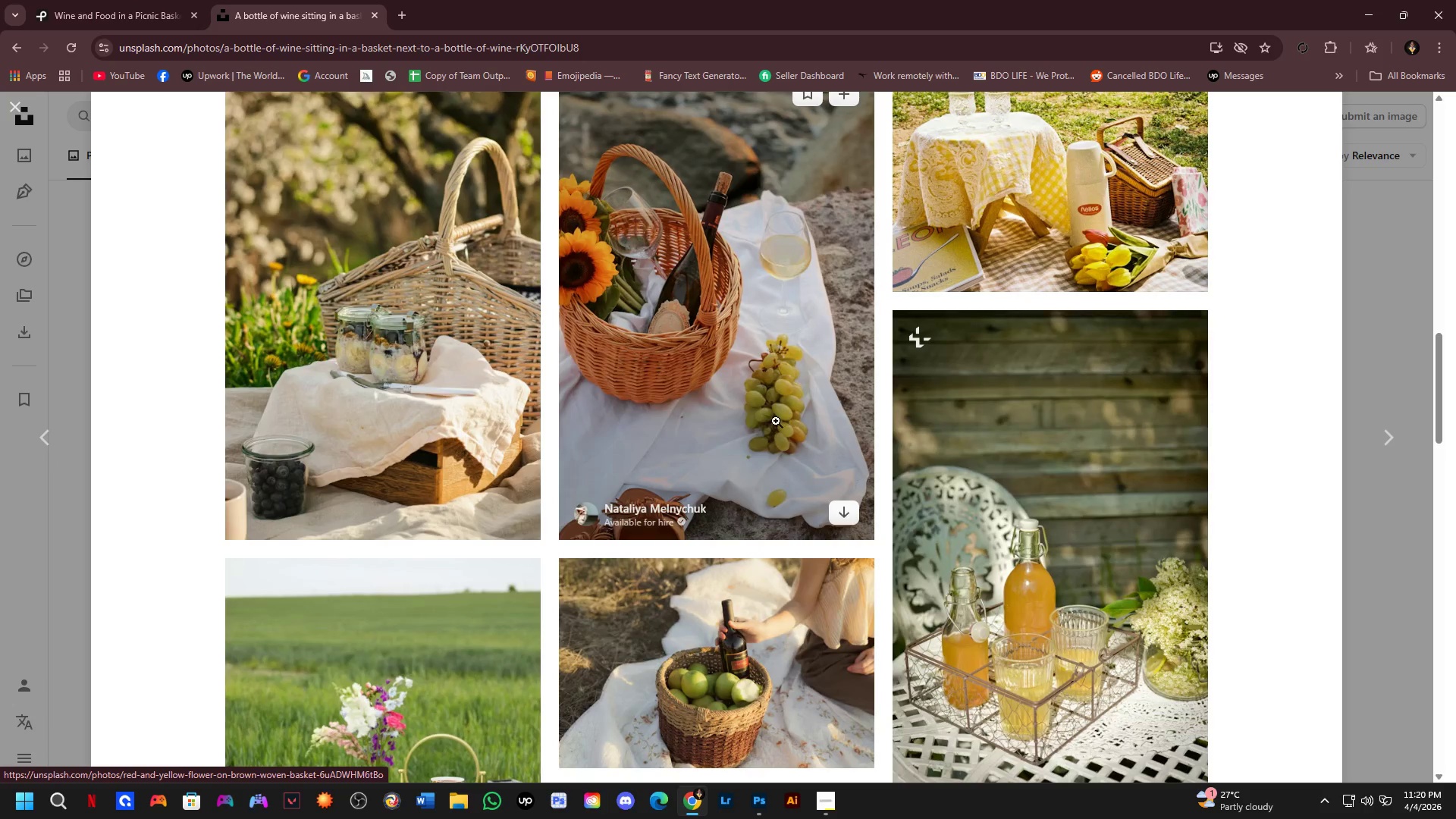 
mouse_move([708, 367])
 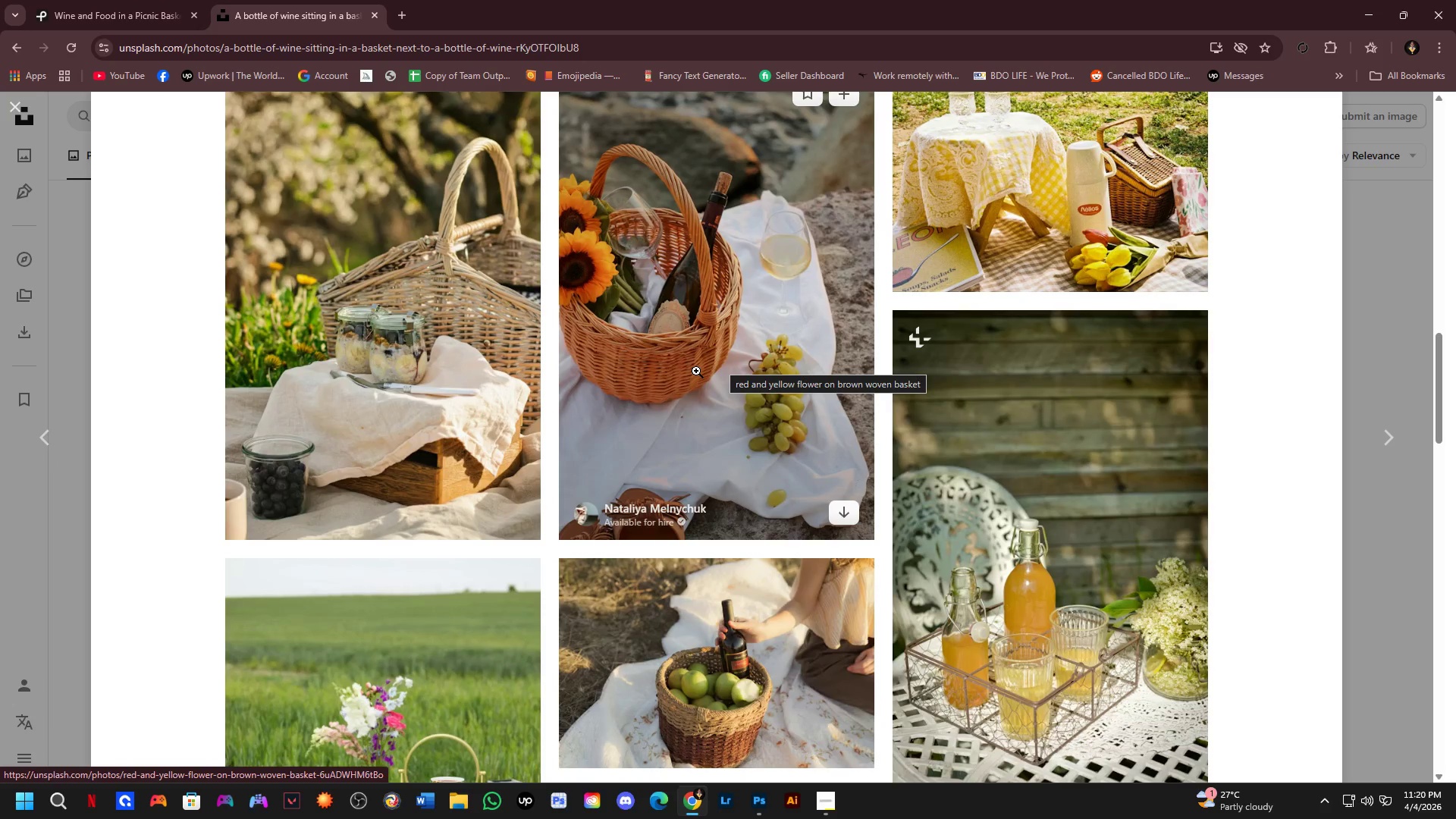 
scroll: coordinate [696, 373], scroll_direction: down, amount: 9.0
 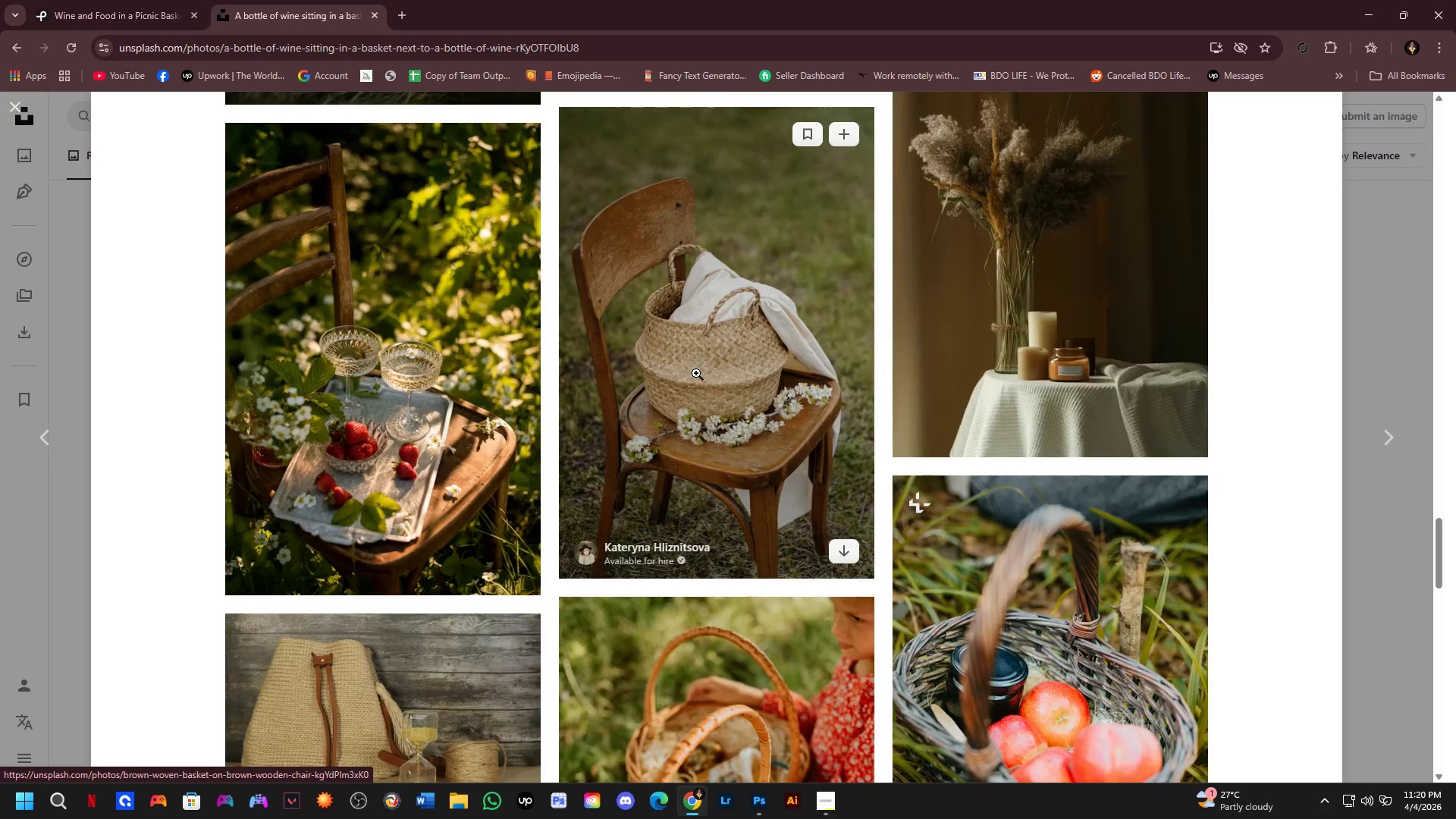 
mouse_move([676, 377])
 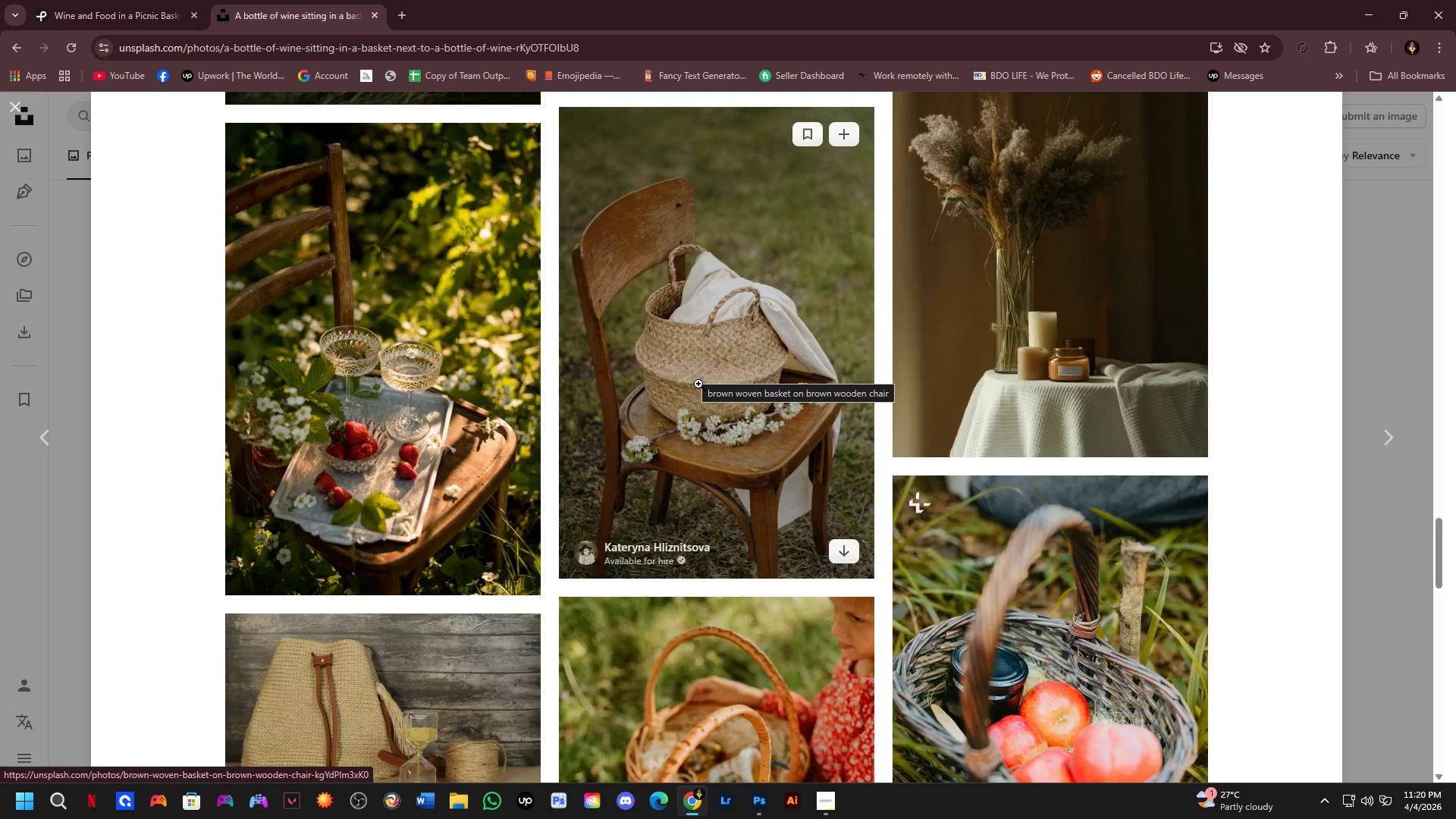 
scroll: coordinate [691, 403], scroll_direction: down, amount: 16.0
 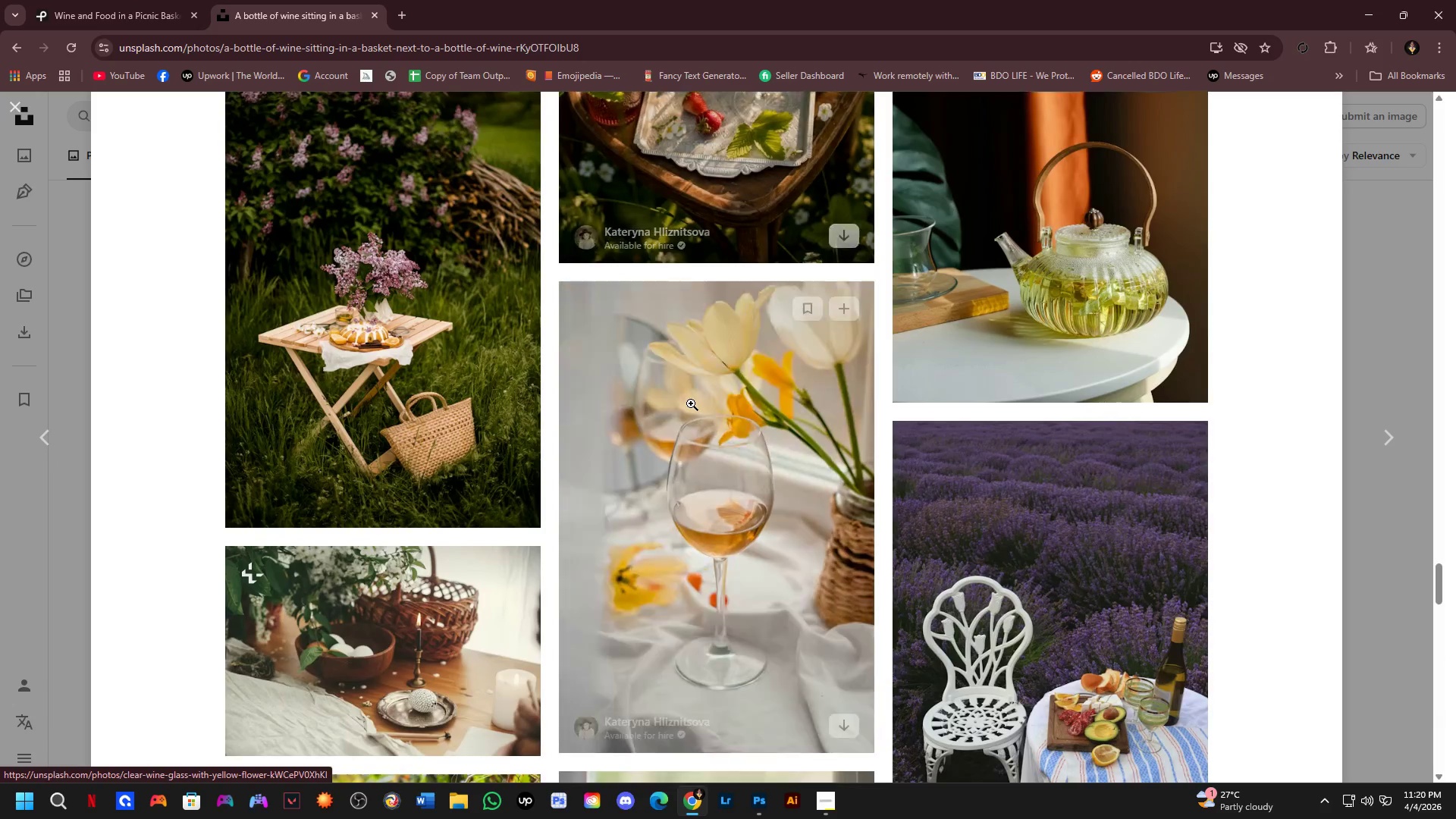 
scroll: coordinate [689, 444], scroll_direction: down, amount: 13.0
 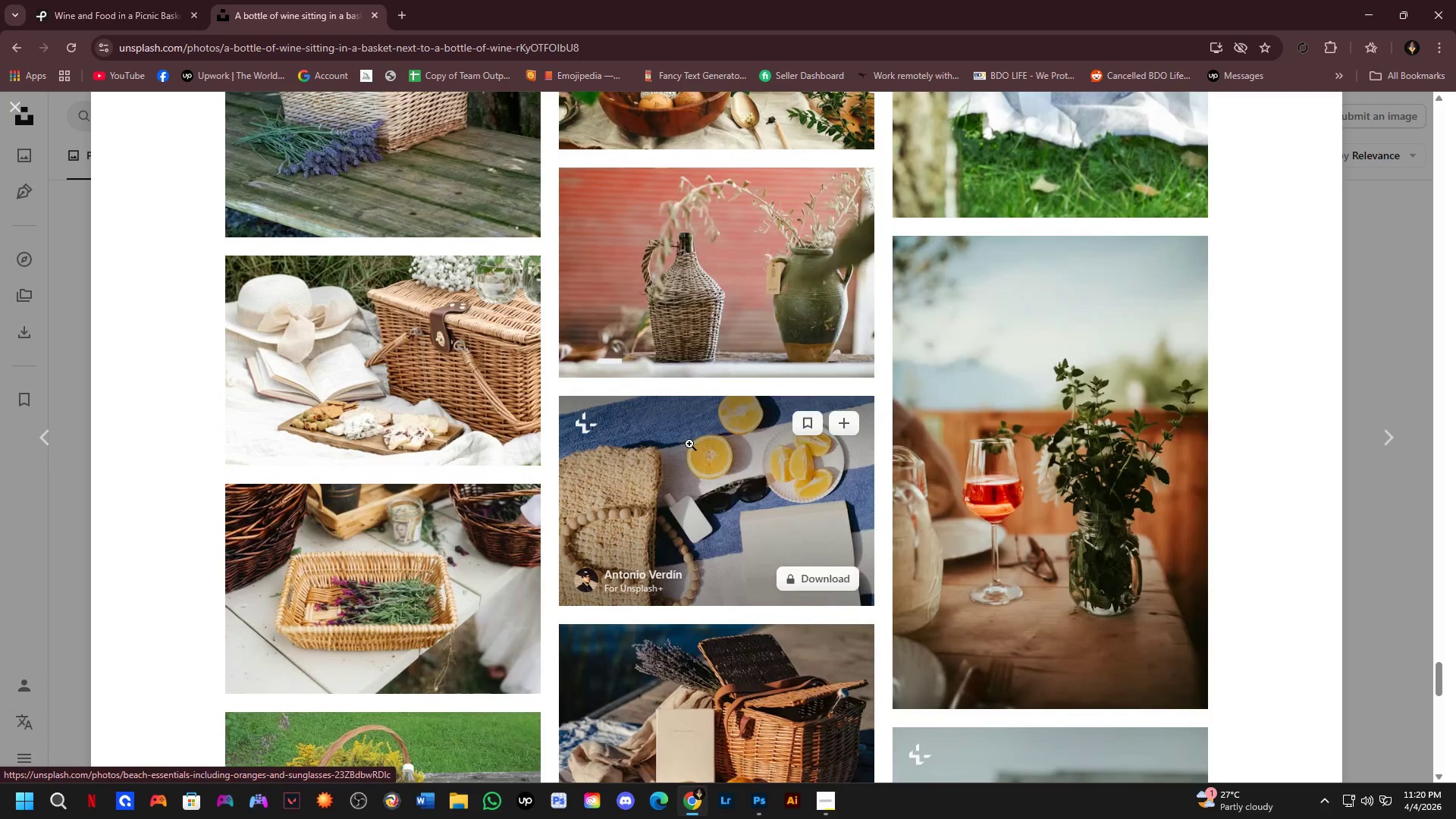 
scroll: coordinate [711, 480], scroll_direction: down, amount: 2.0
 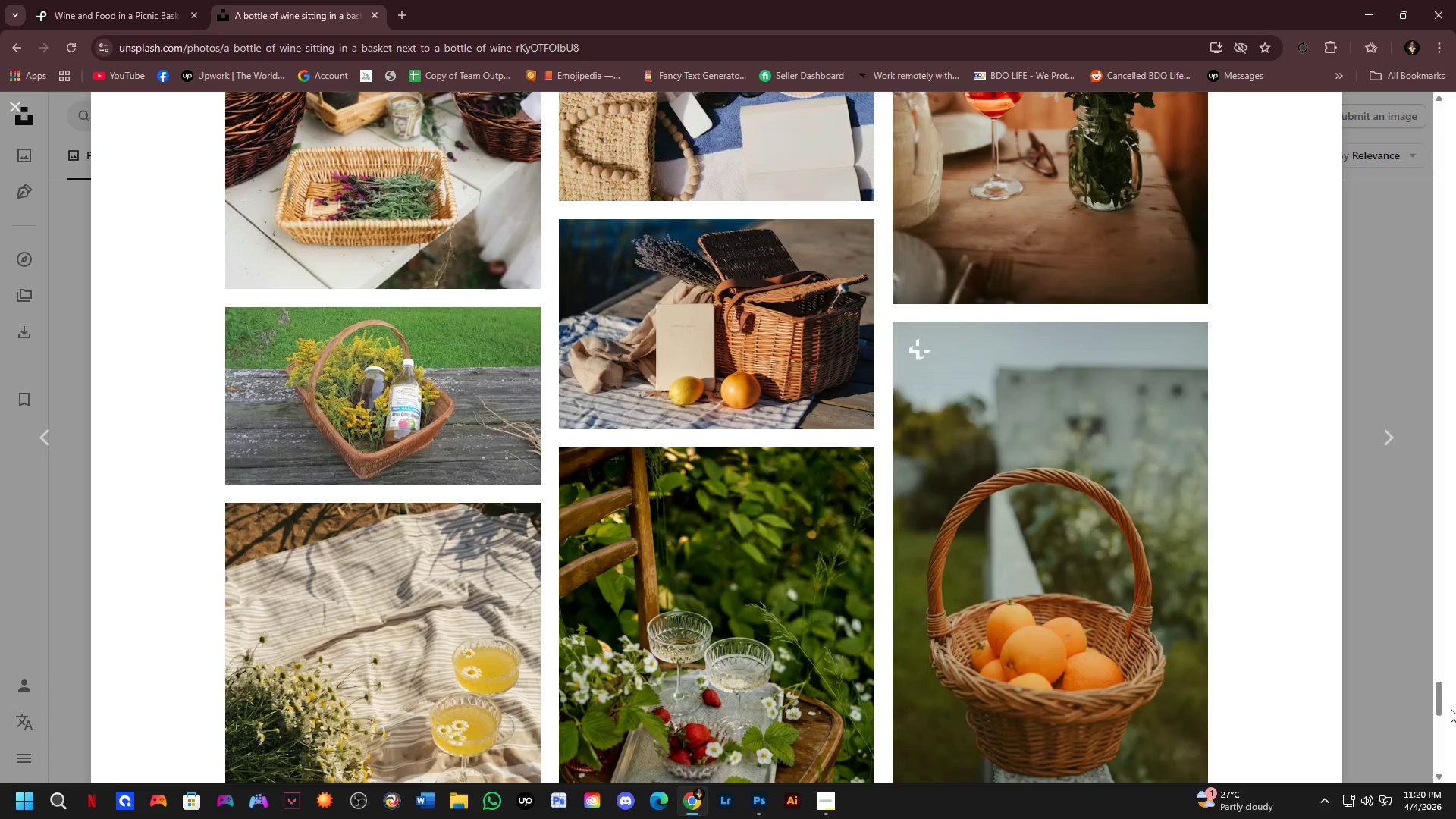 
left_click_drag(start_coordinate=[1440, 701], to_coordinate=[1420, 198])
 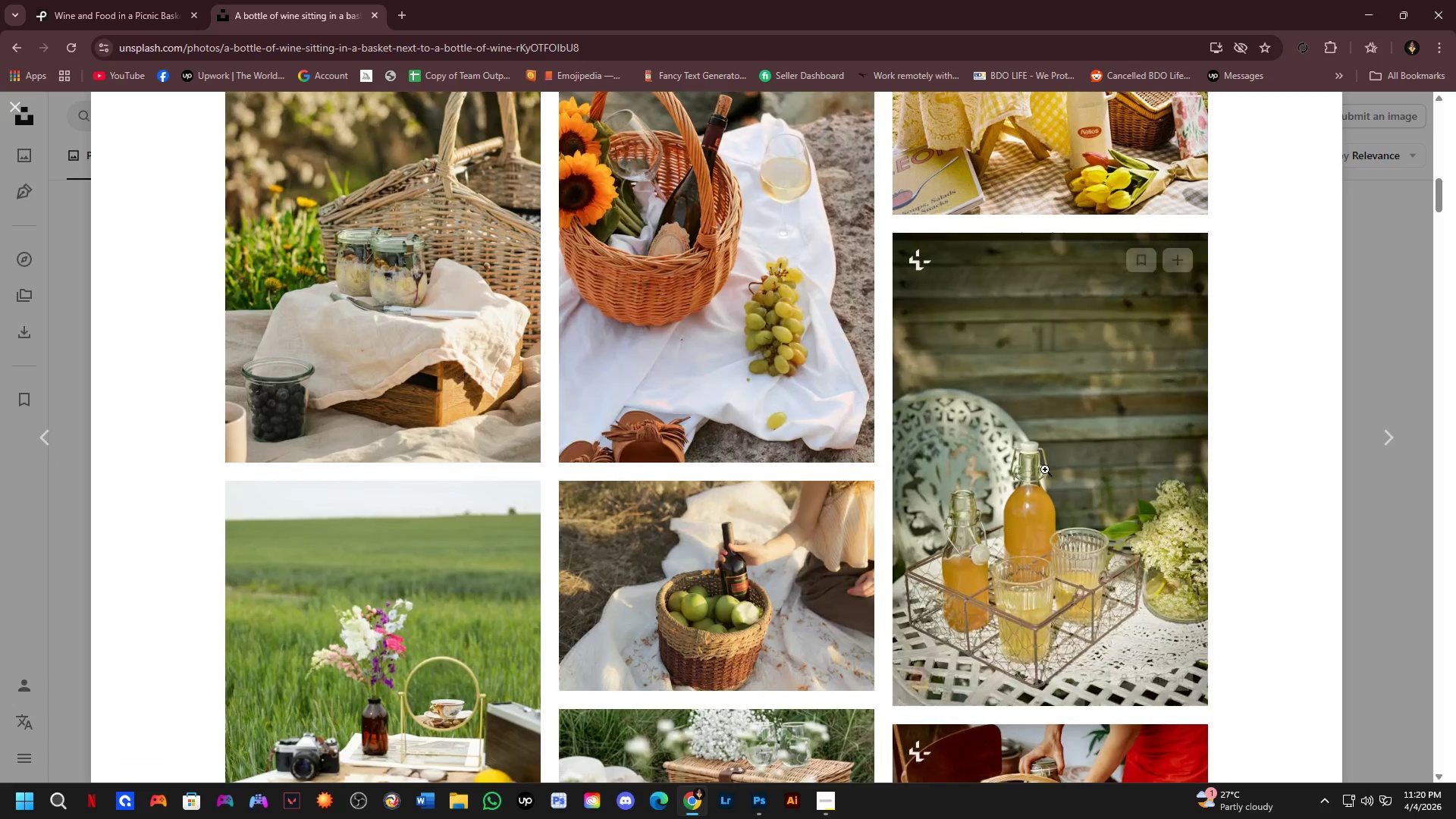 
scroll: coordinate [880, 439], scroll_direction: up, amount: 14.0
 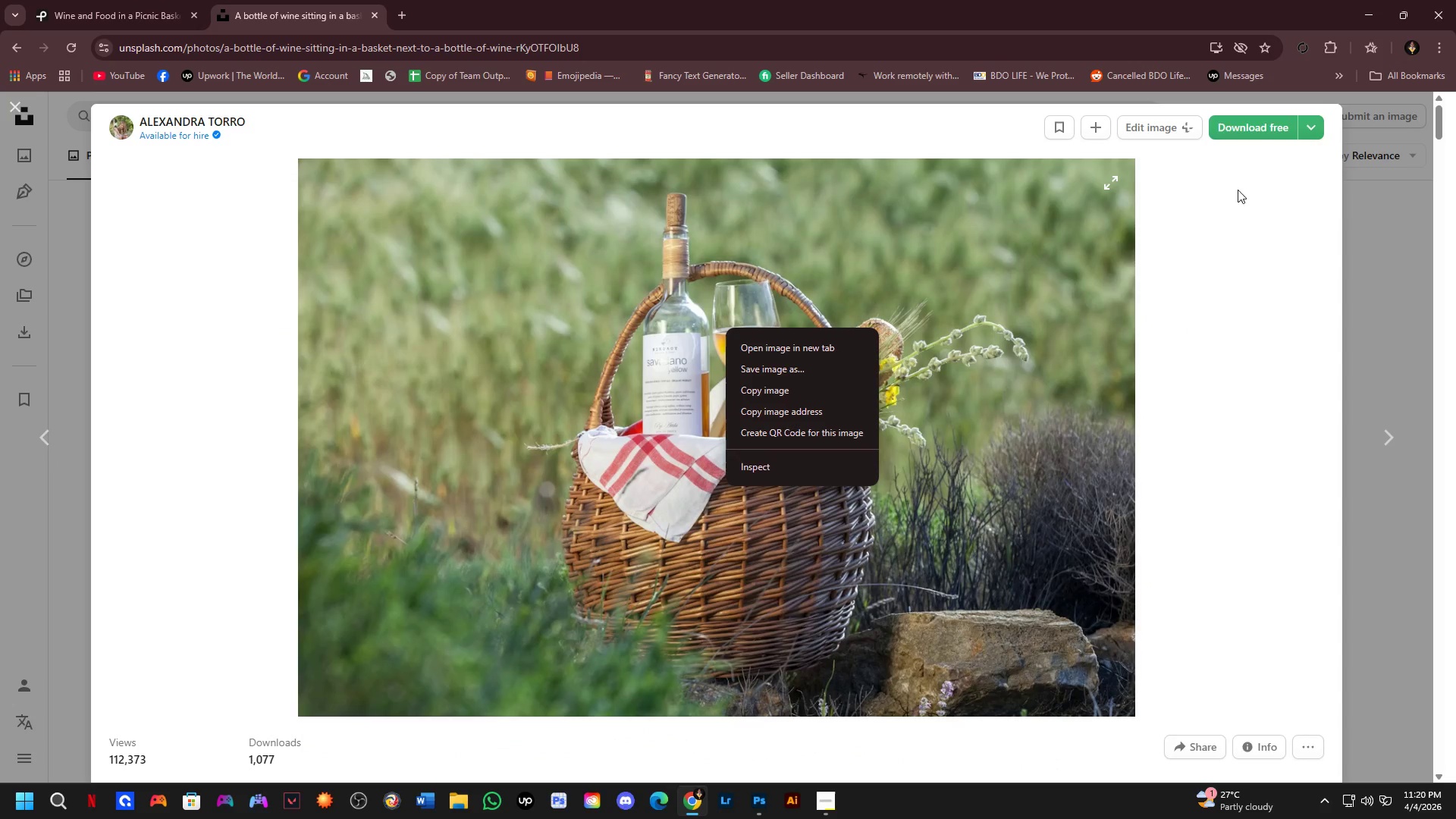 
left_click([1260, 127])
 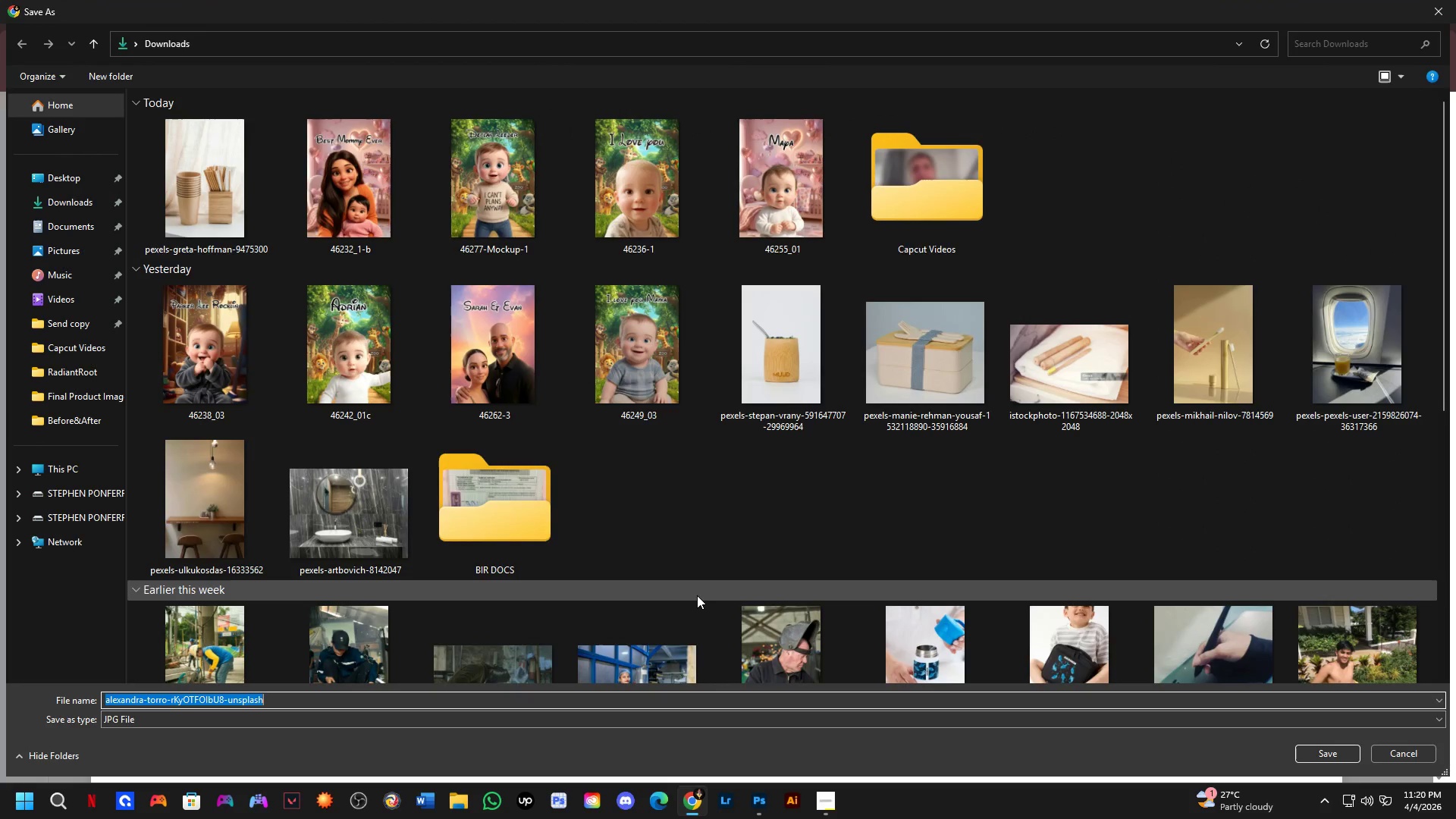 
key(NumpadEnter)
 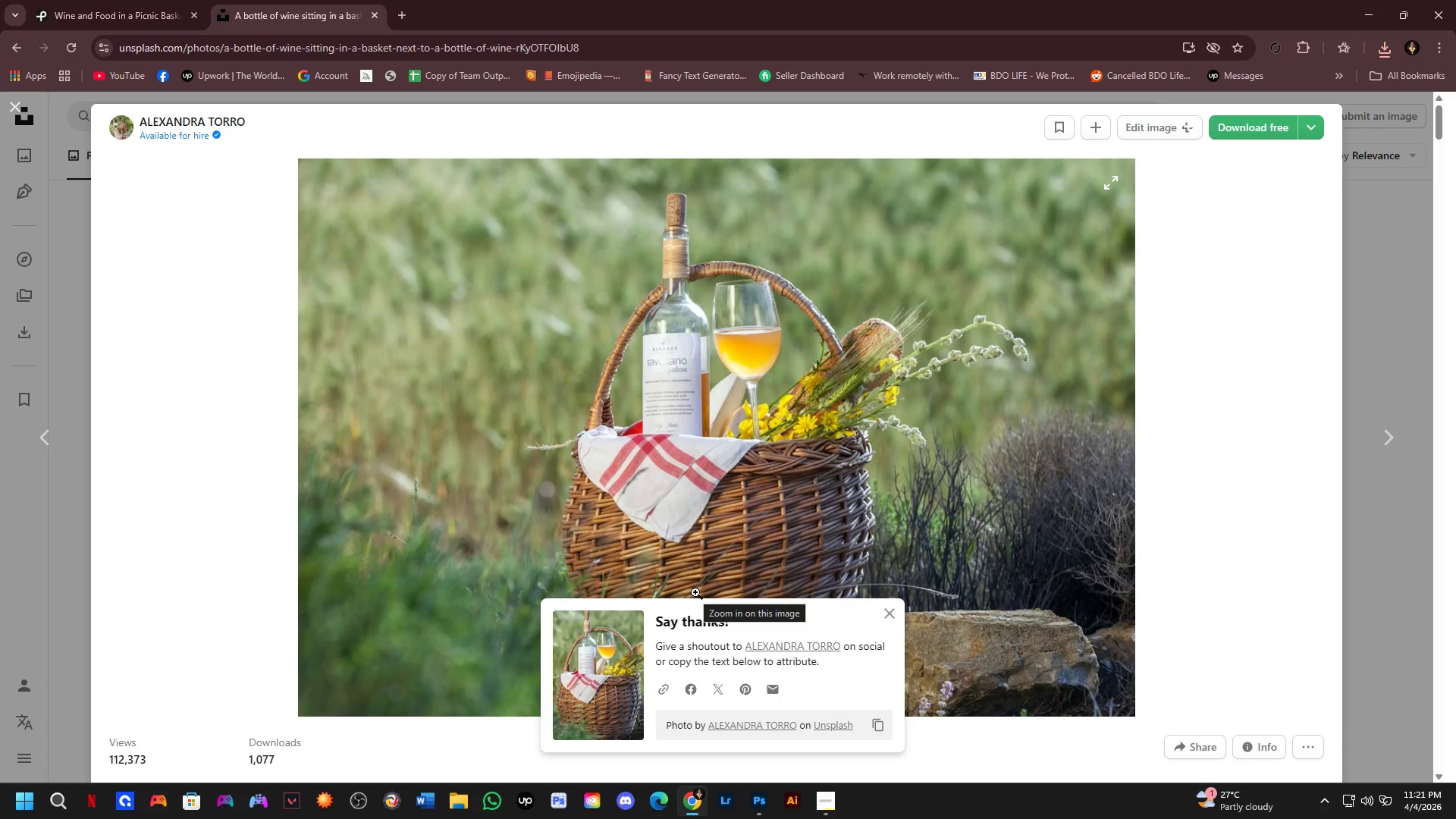 
wait(20.86)
 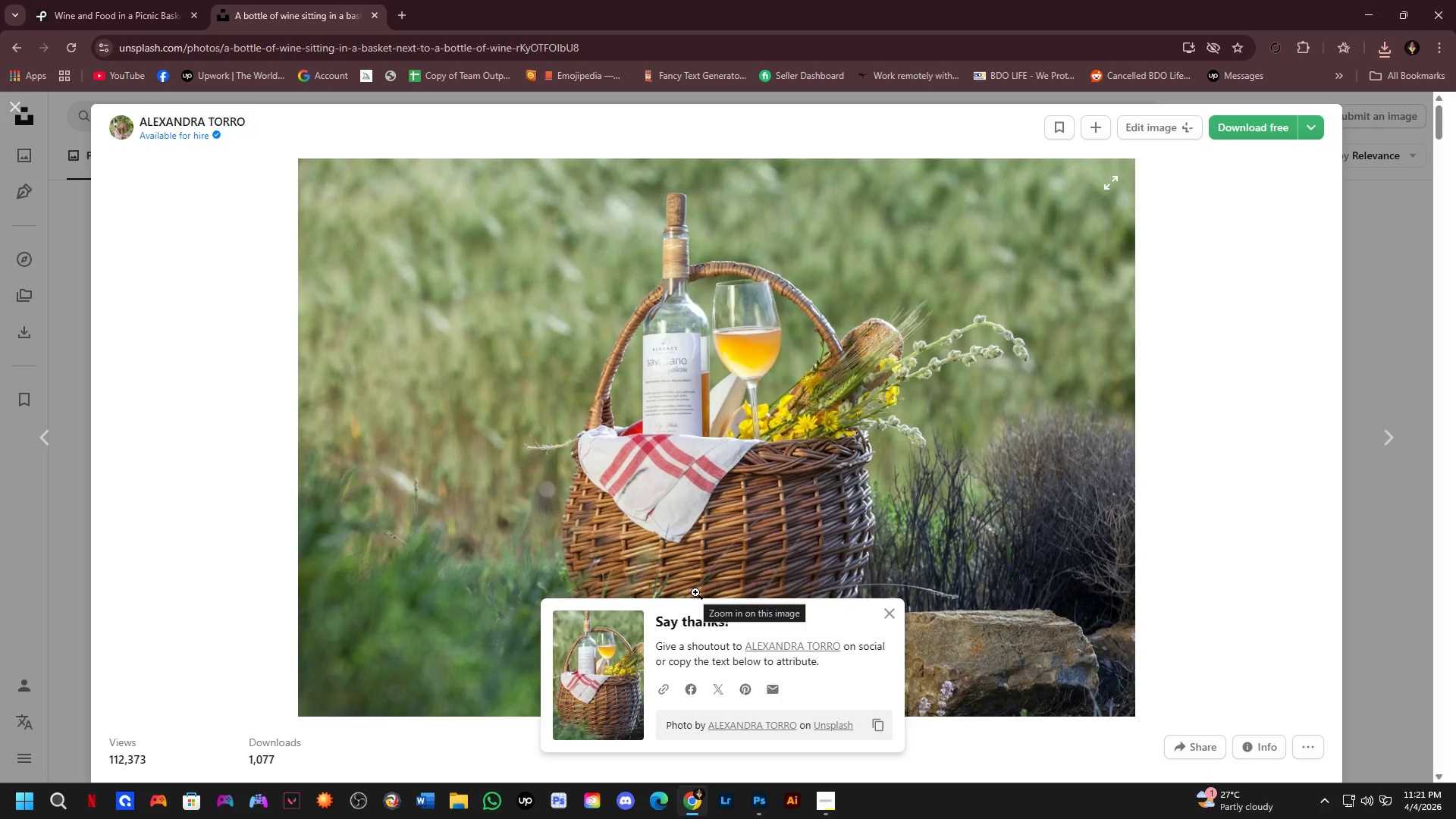 
key(Alt+Tab)